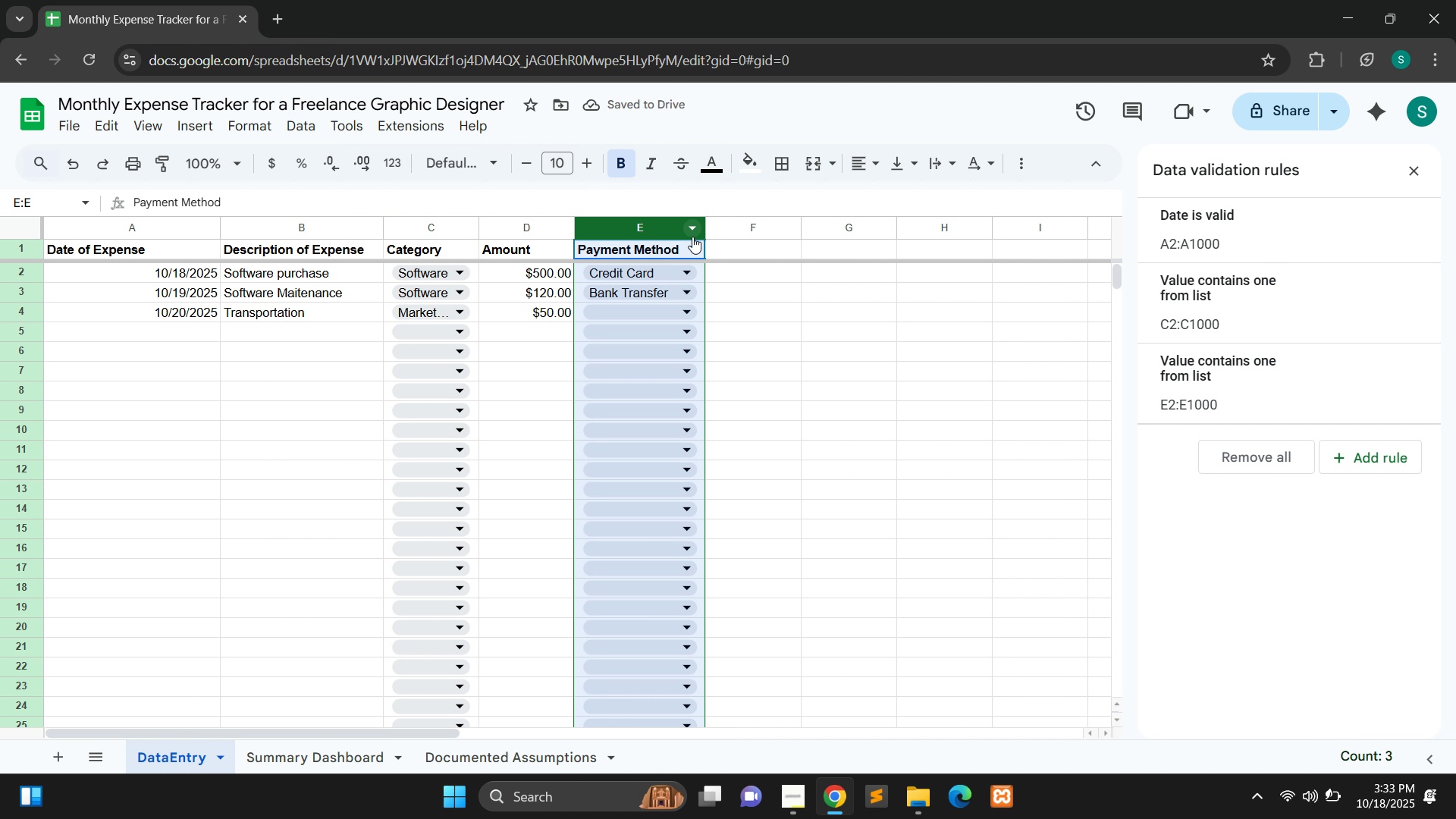 
left_click([692, 237])
 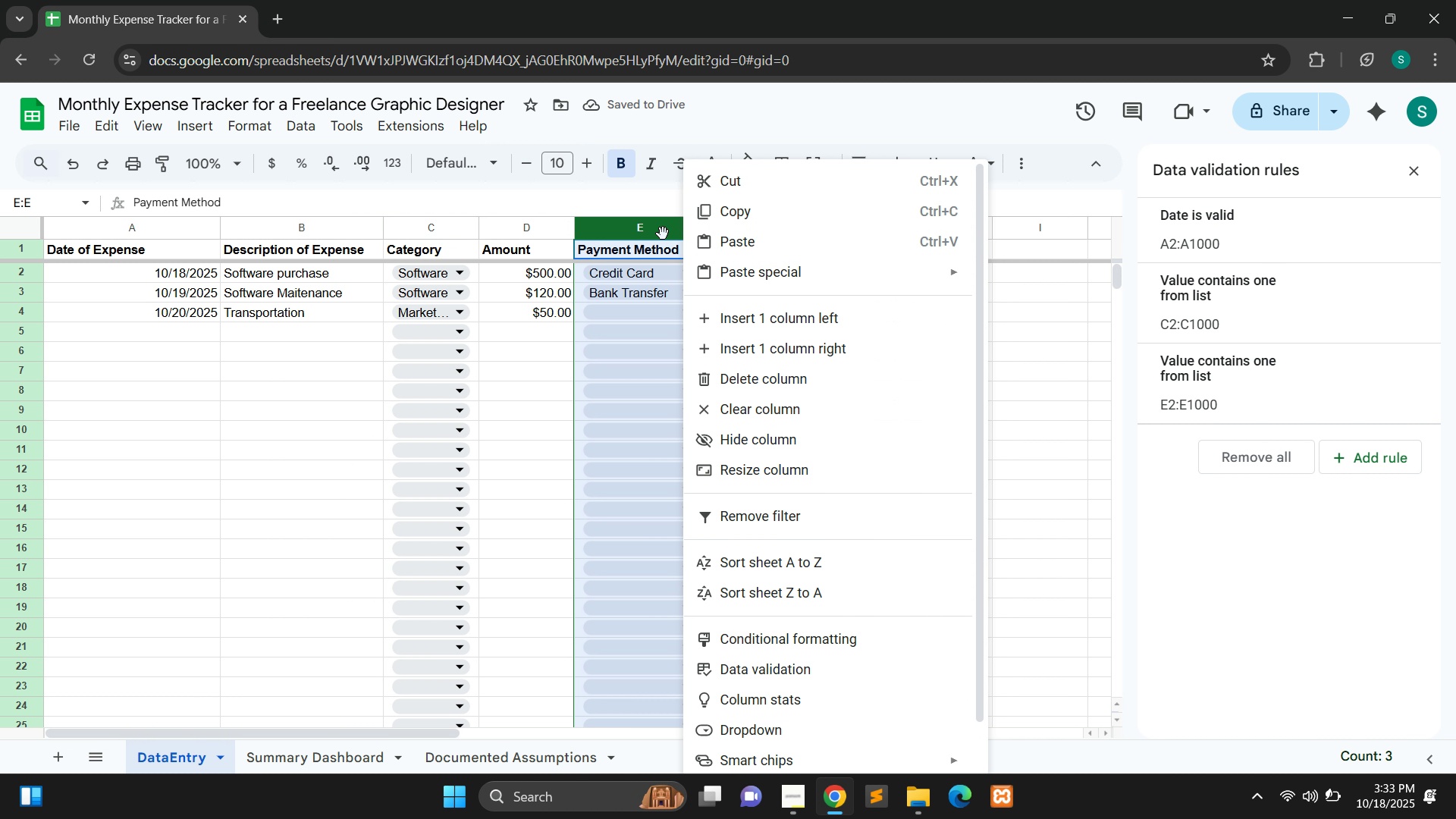 
left_click([663, 234])
 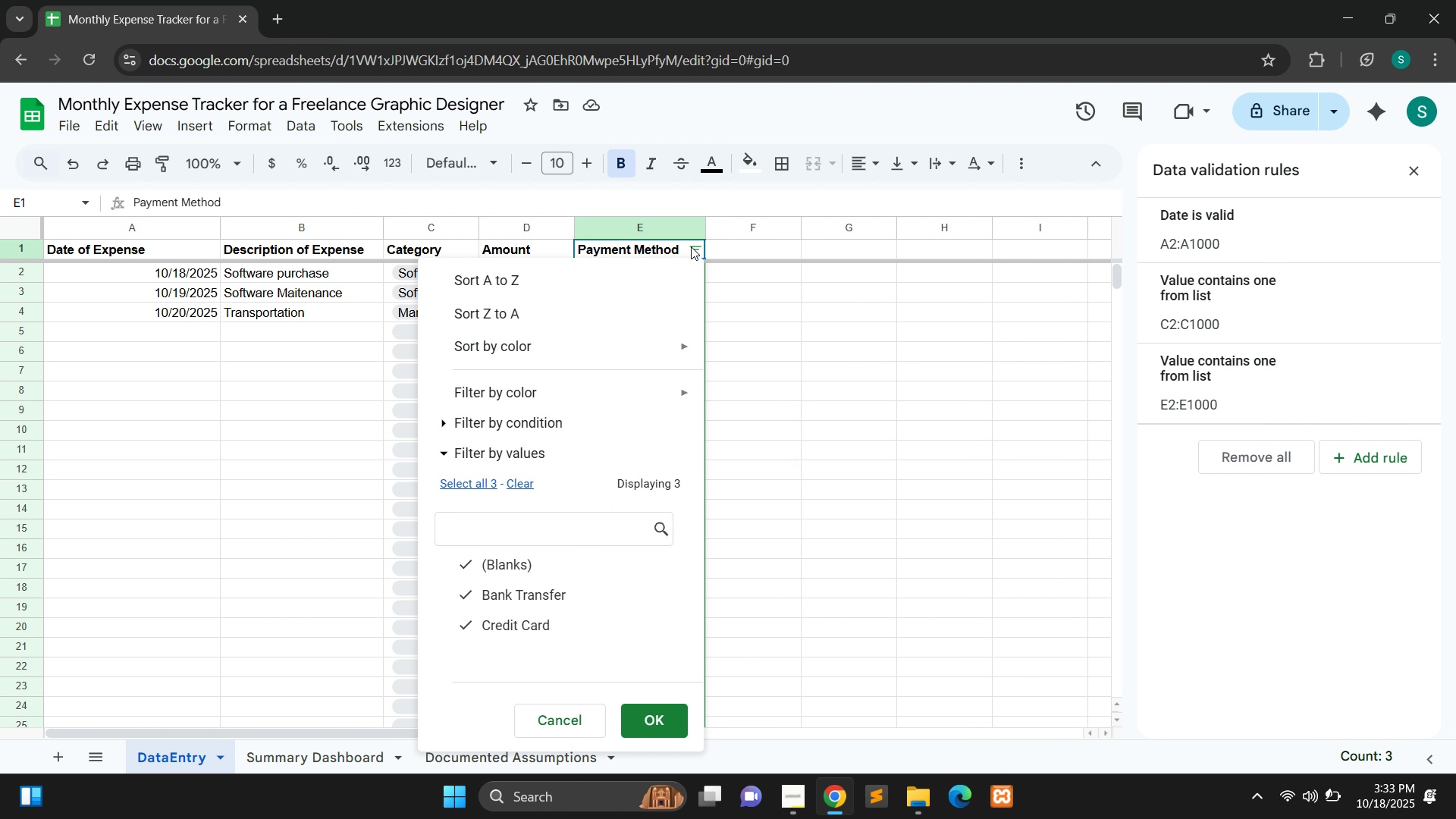 
left_click([691, 246])
 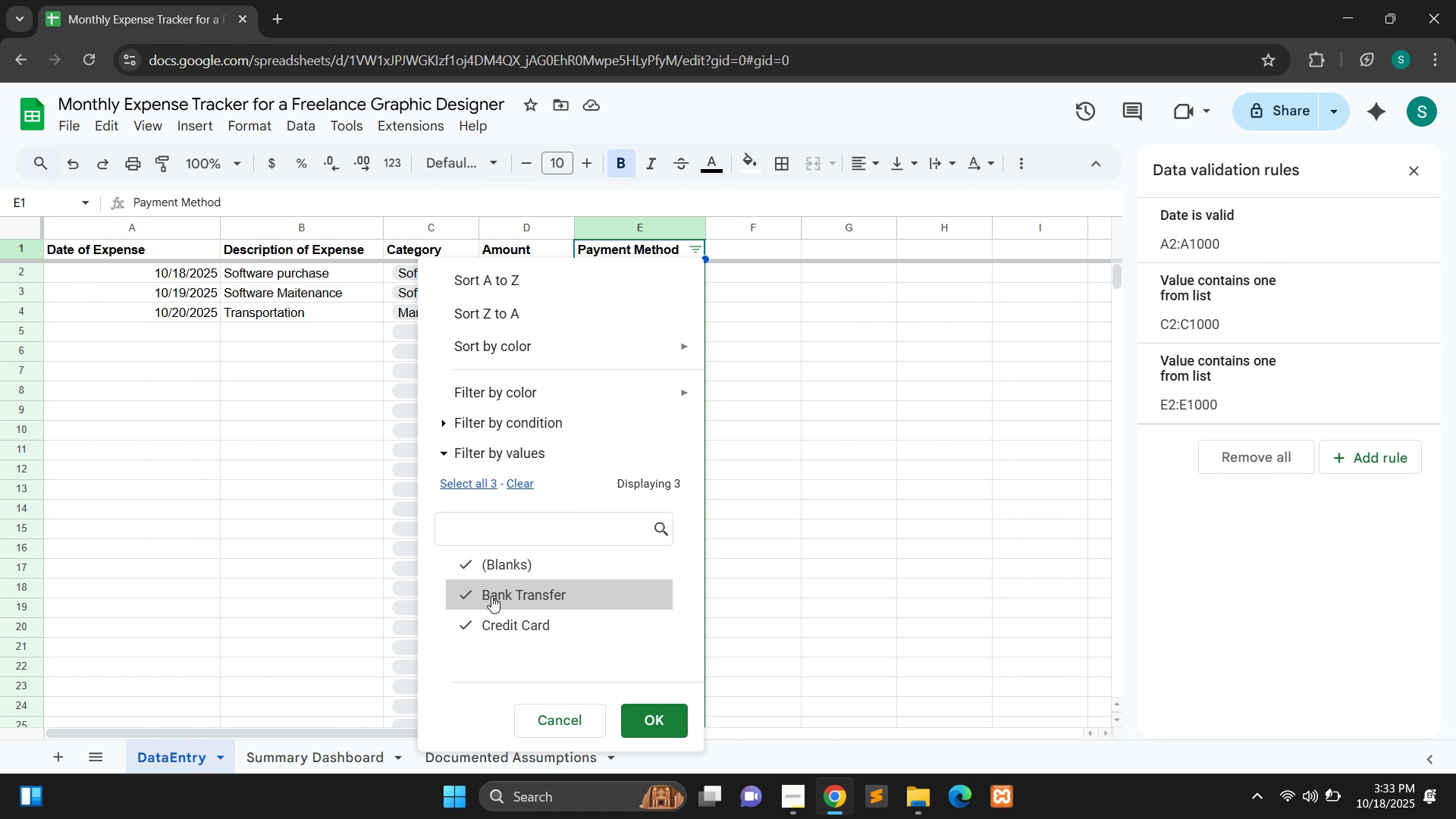 
left_click([489, 568])
 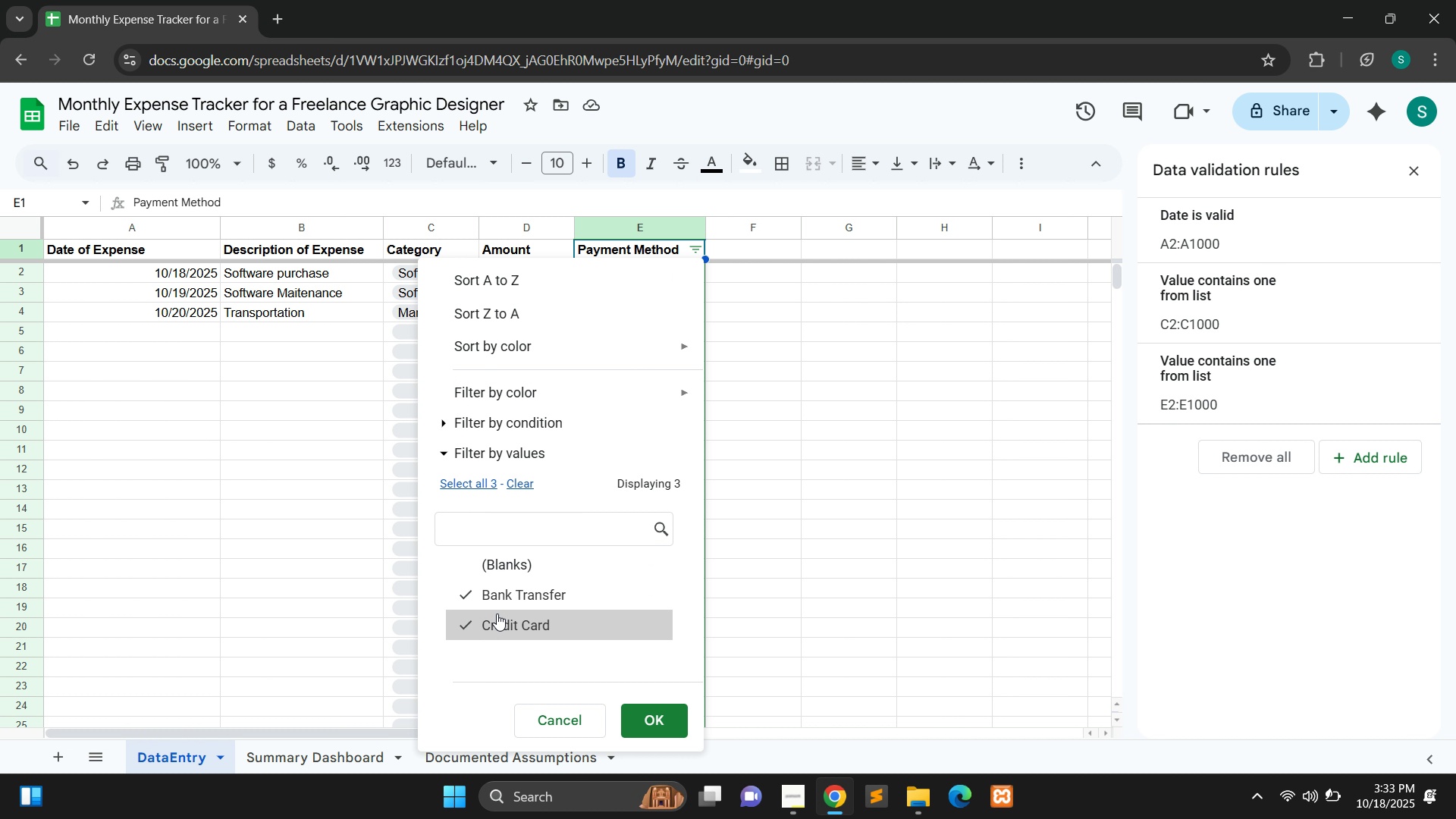 
left_click([495, 629])
 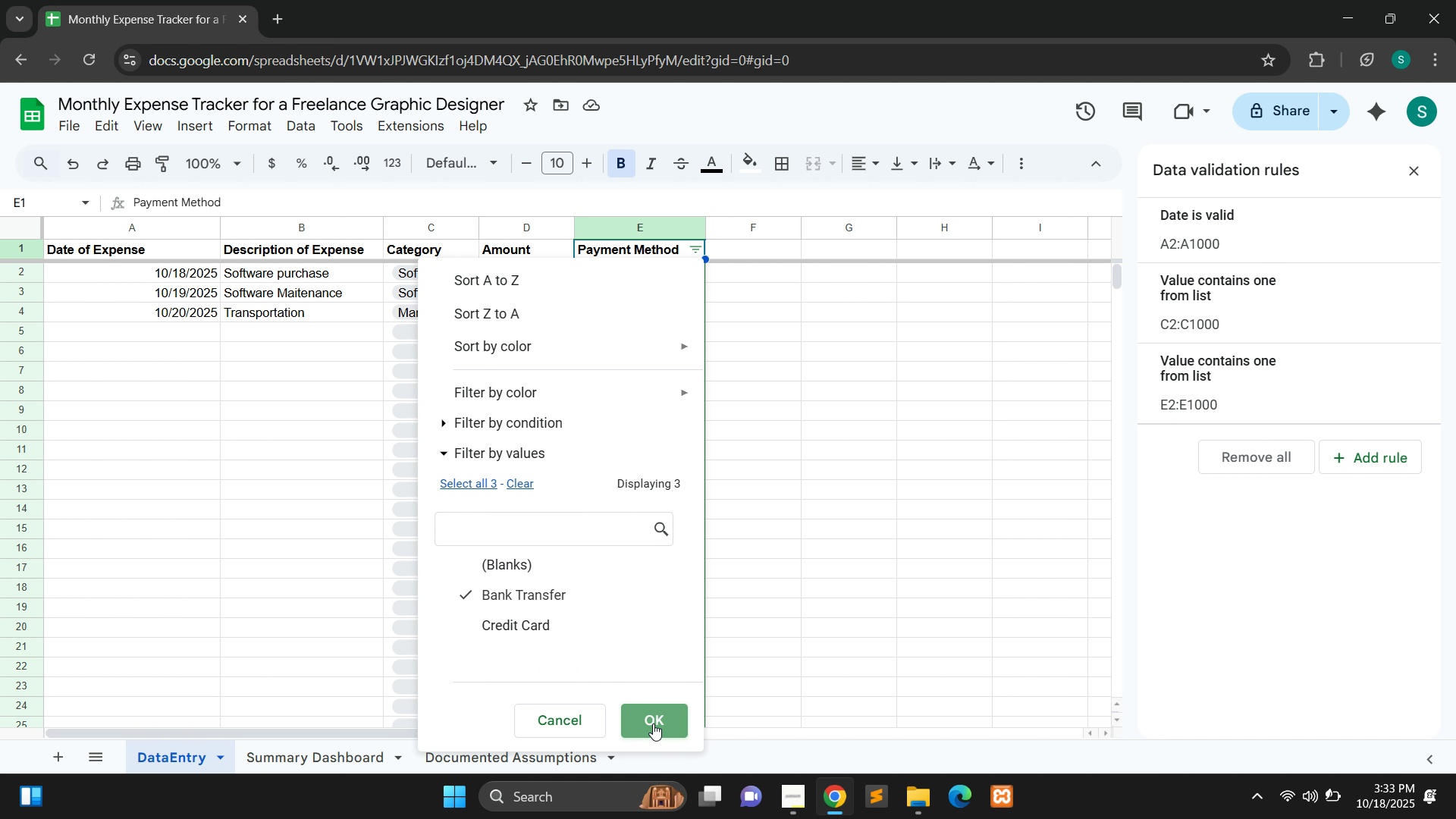 
left_click([653, 723])
 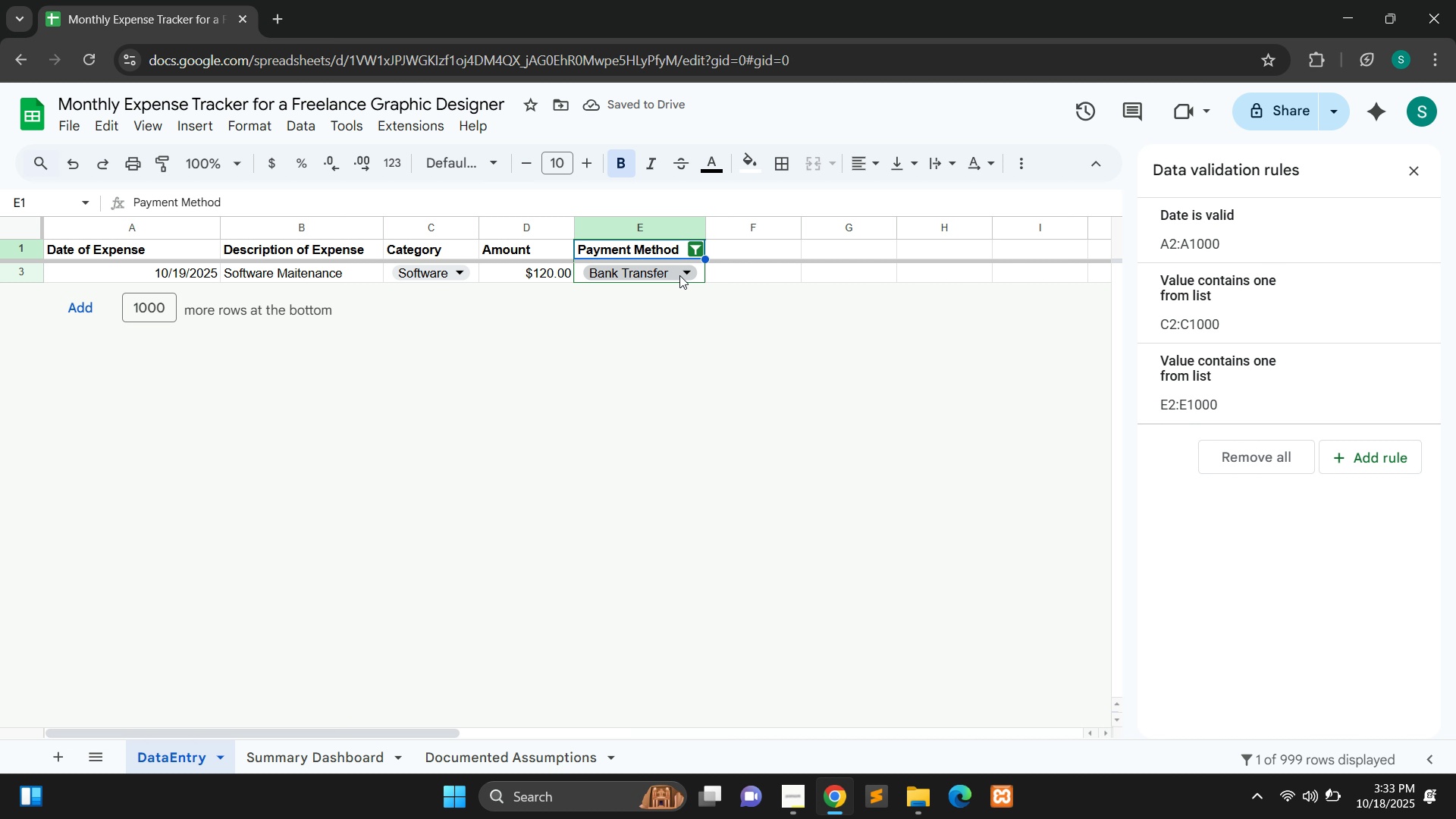 
left_click([693, 253])
 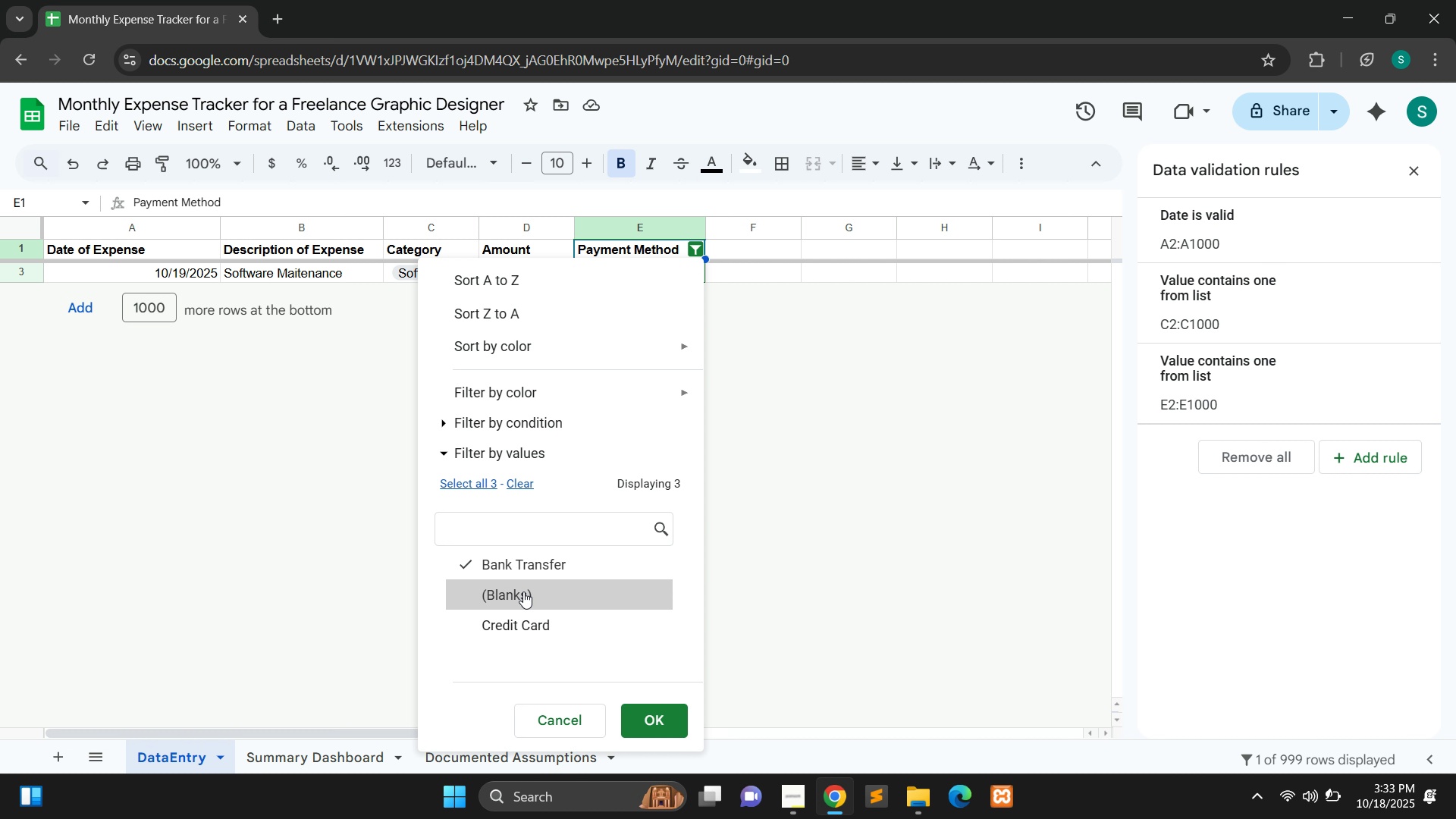 
left_click([523, 592])
 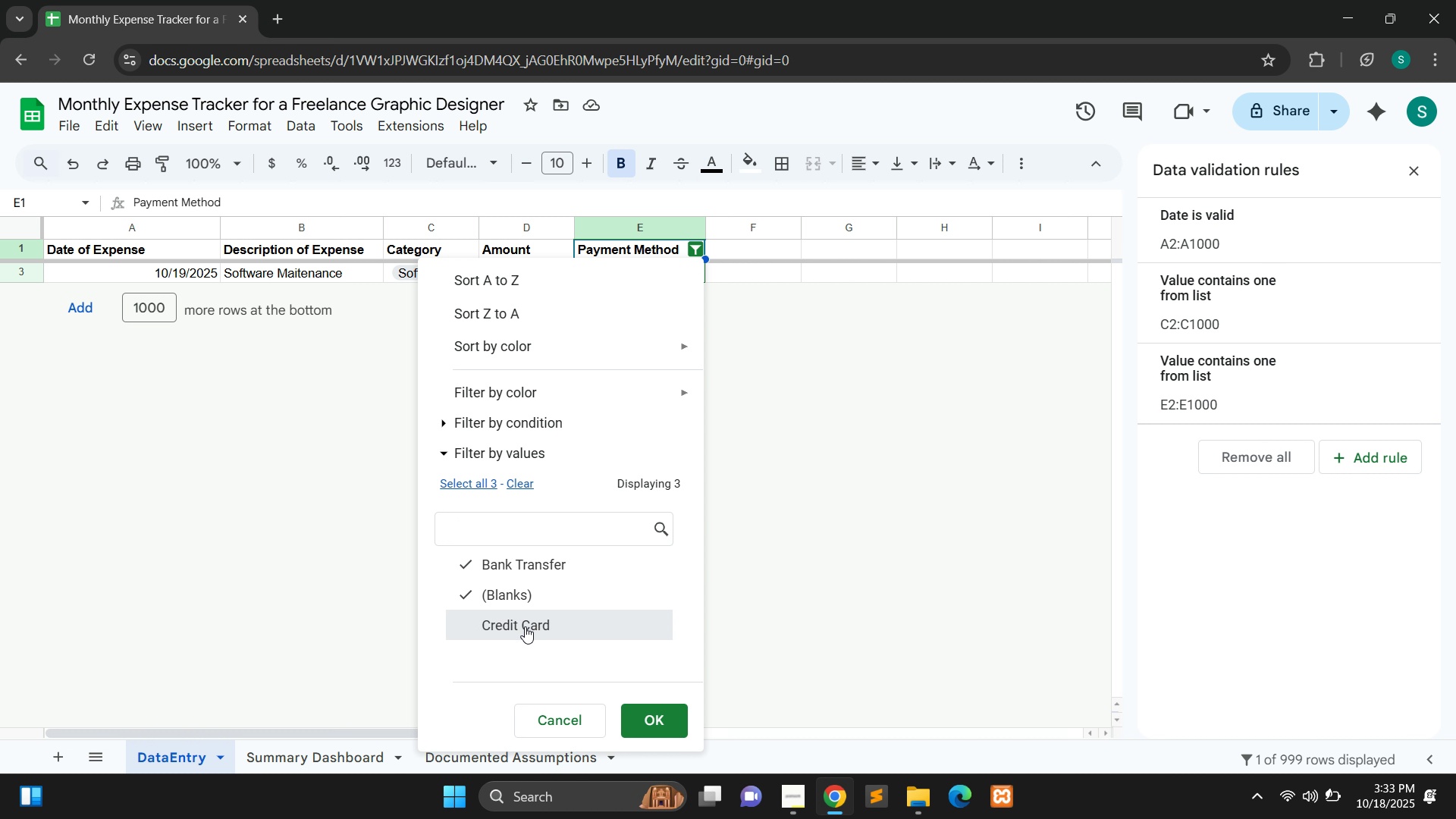 
left_click([525, 626])
 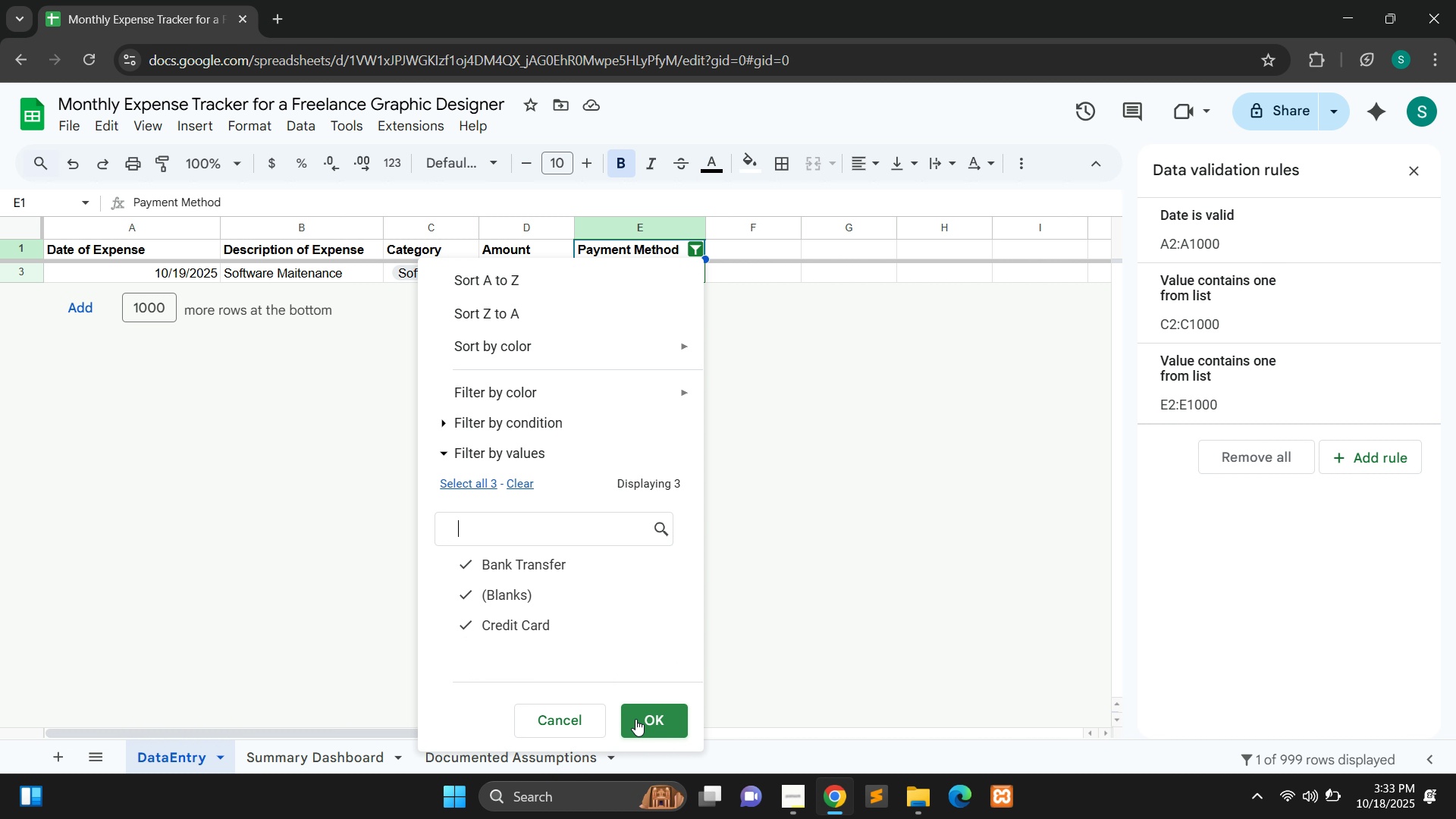 
left_click([635, 719])
 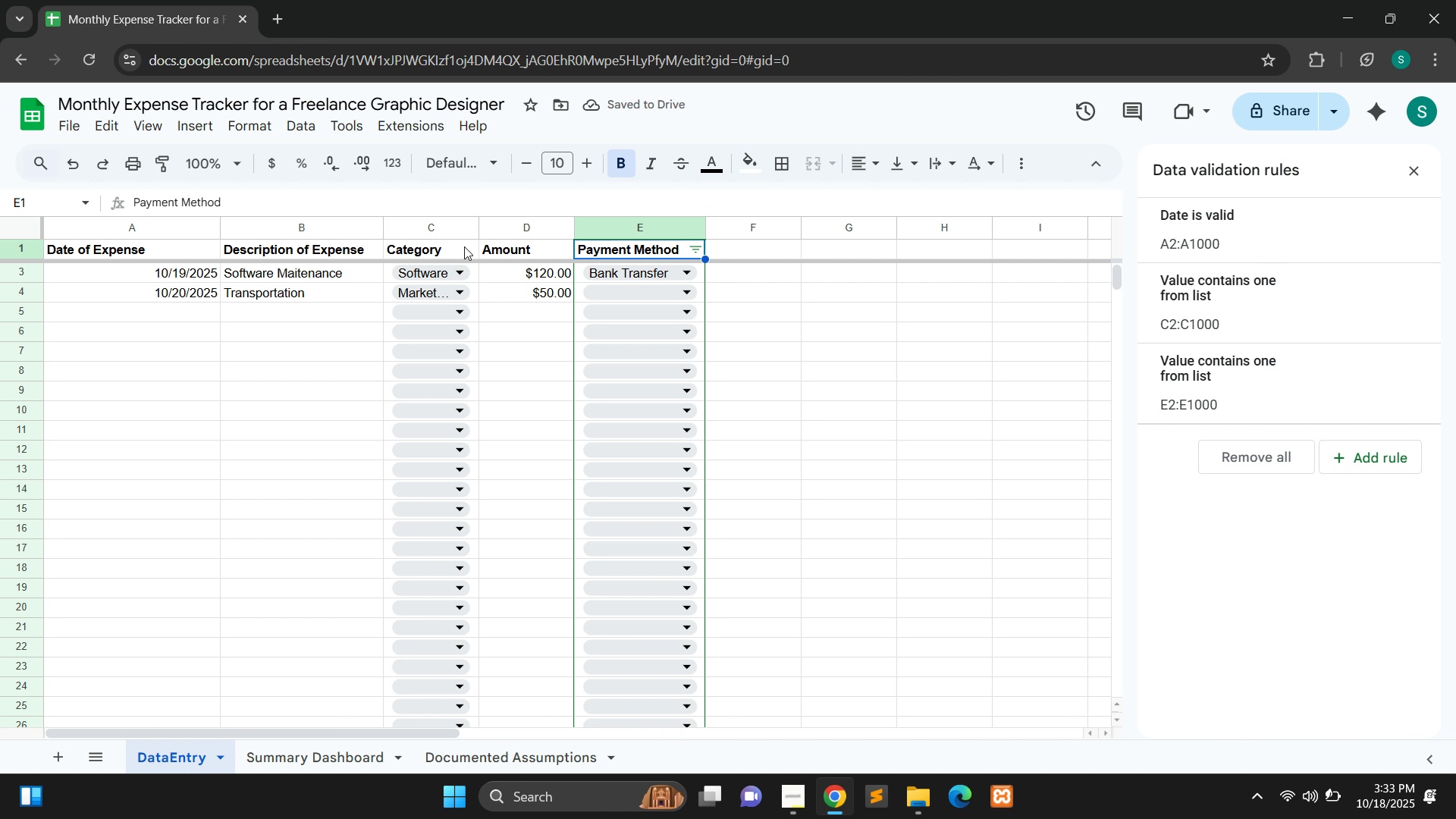 
left_click([464, 246])
 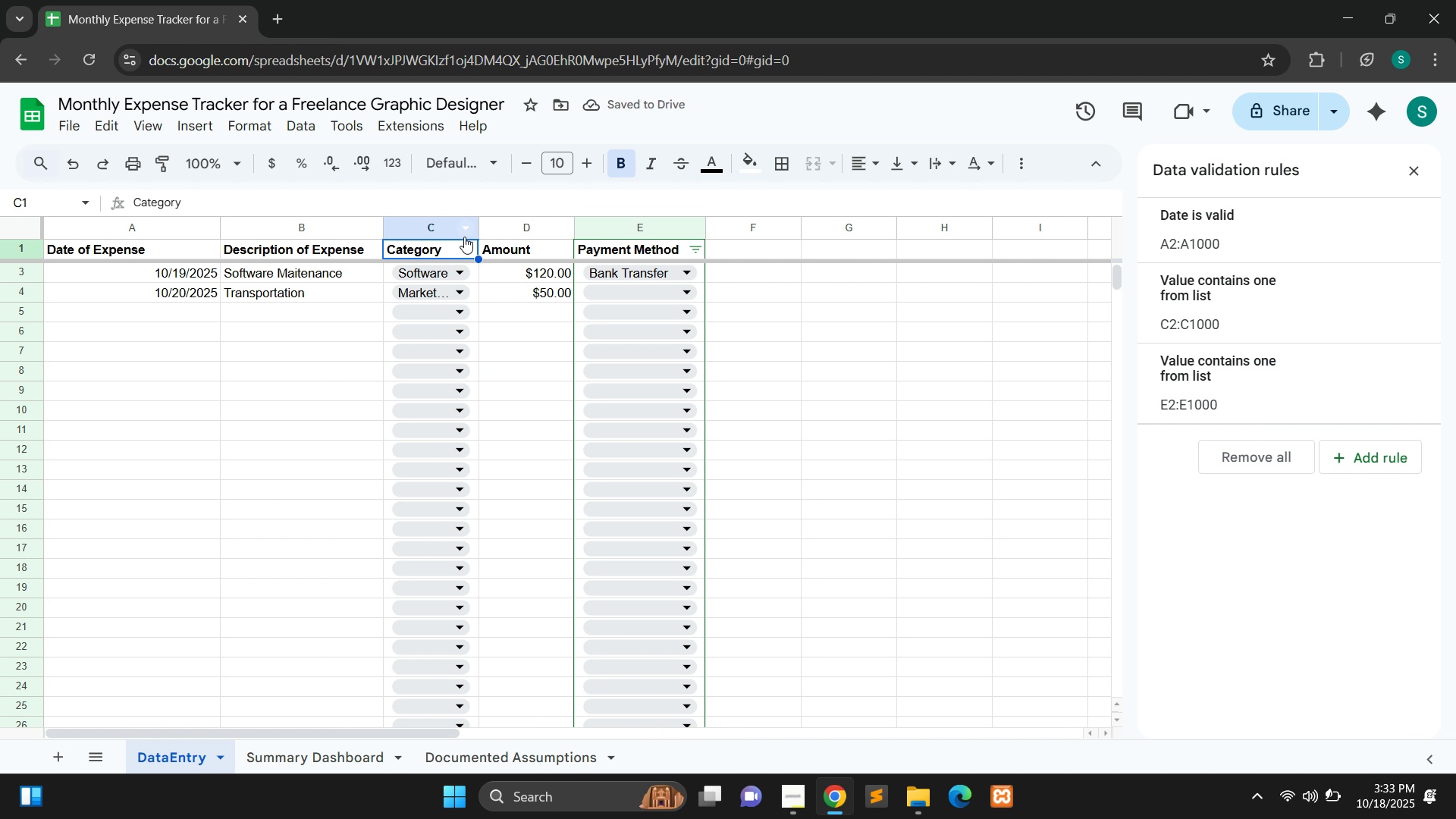 
left_click([464, 237])
 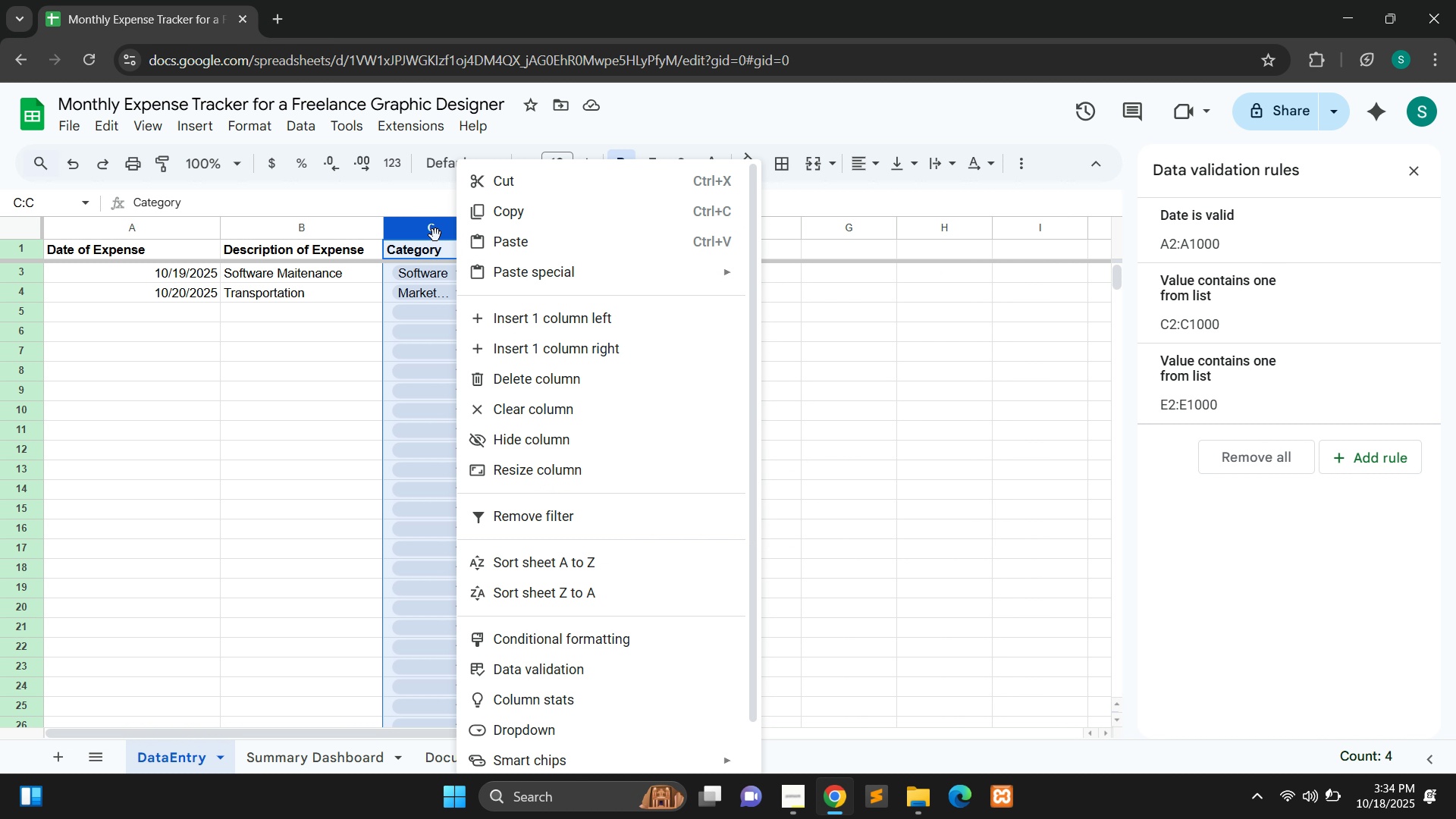 
wait(6.59)
 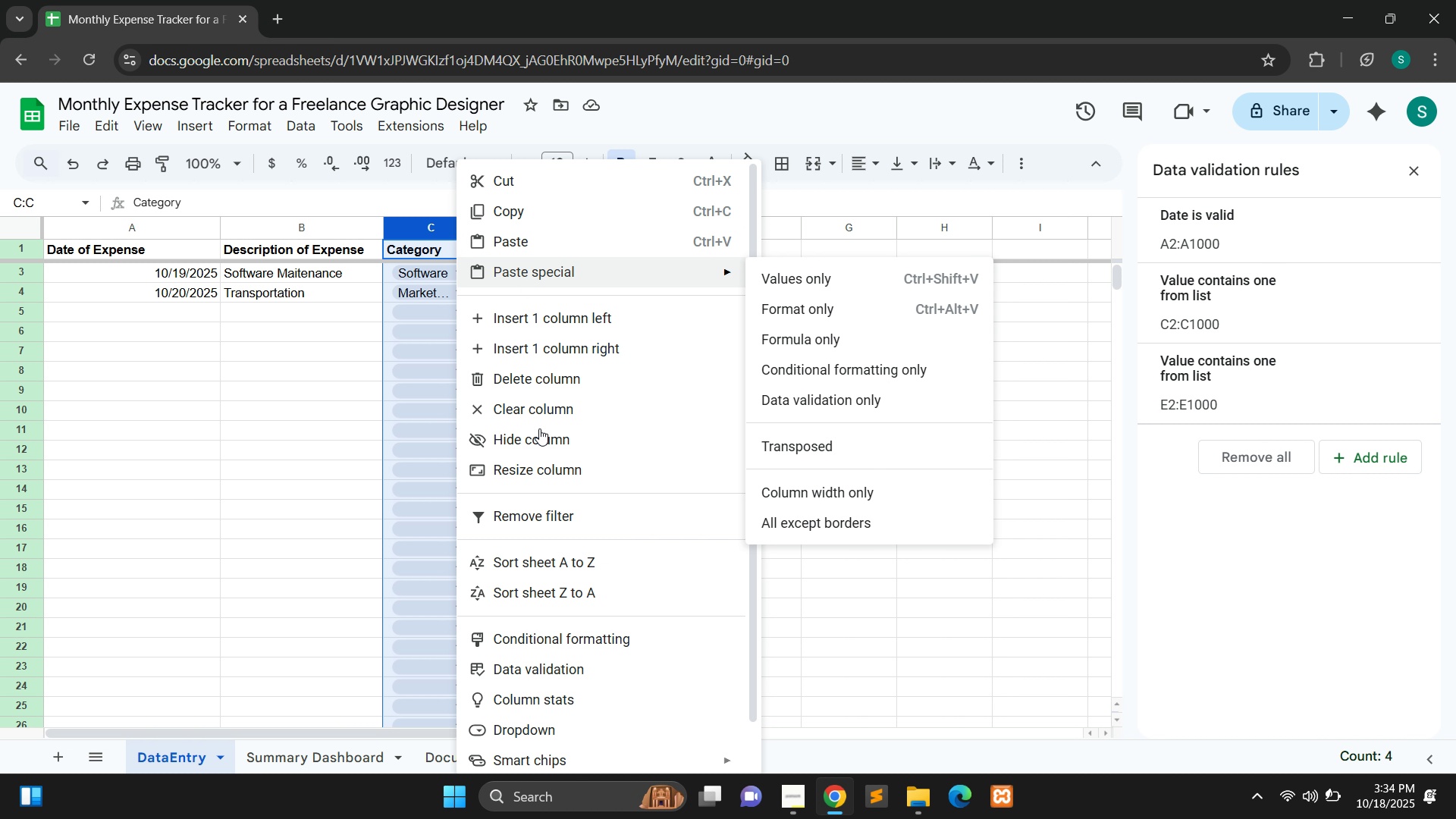 
left_click([435, 234])
 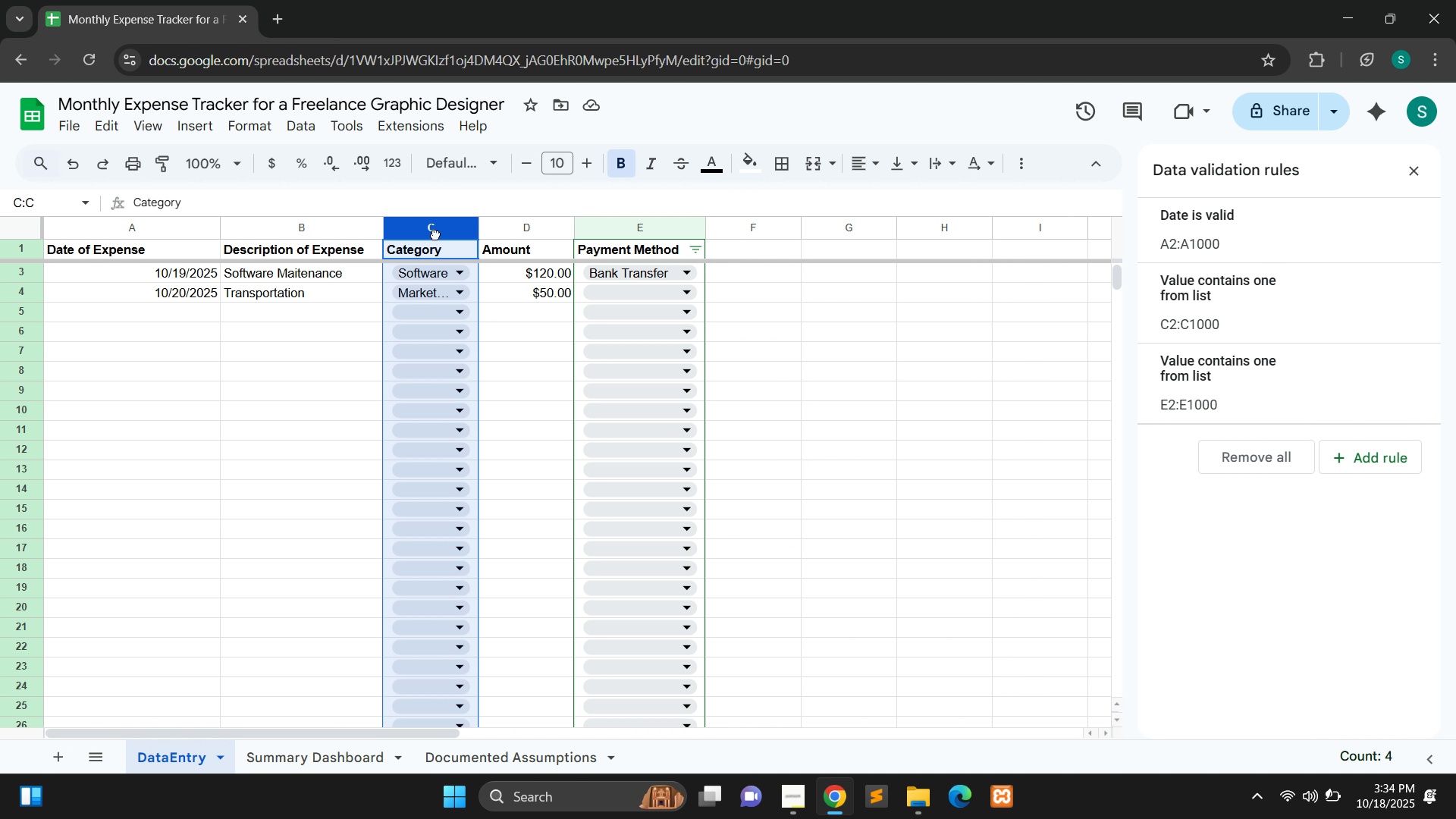 
left_click([435, 234])
 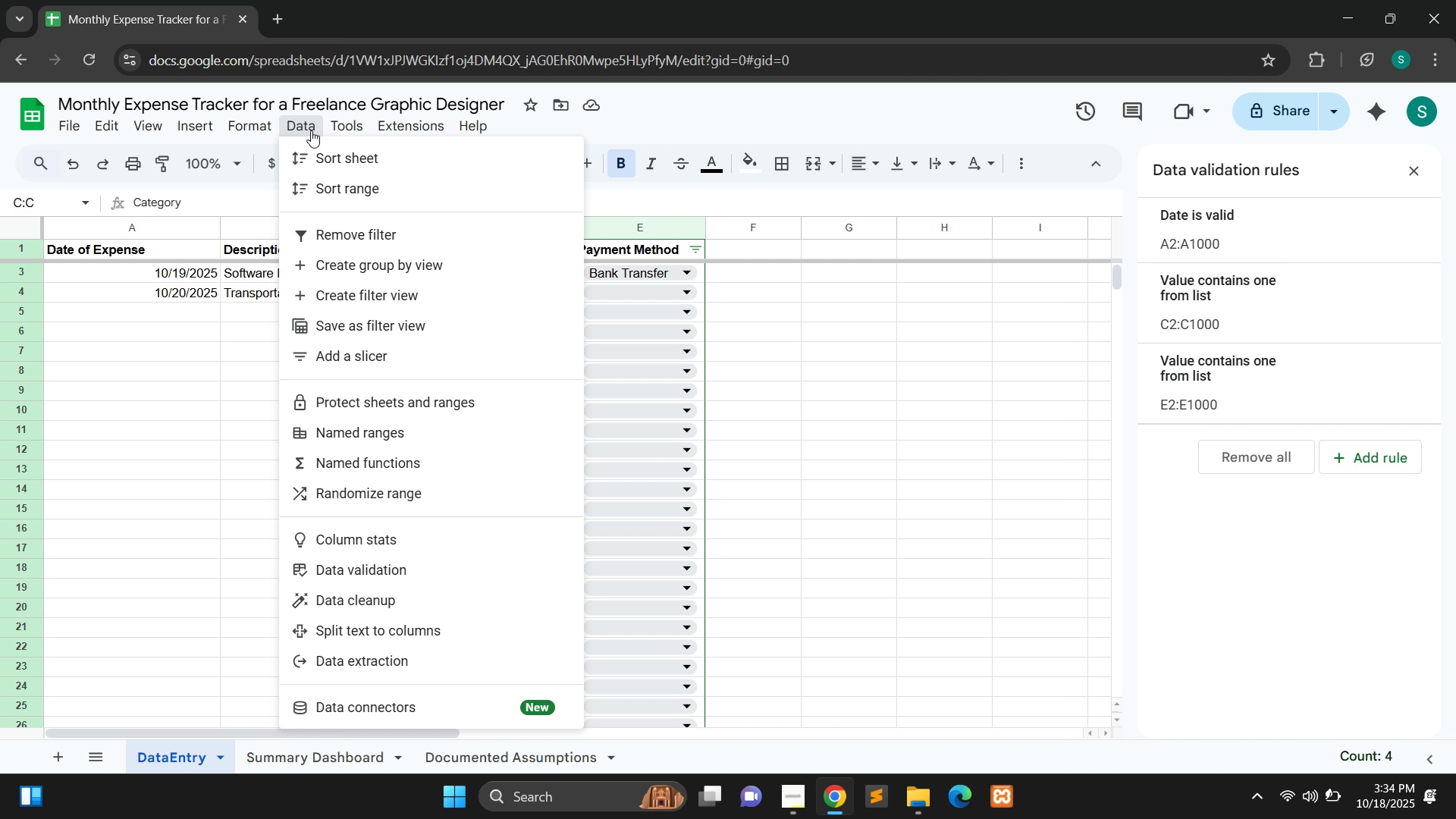 
left_click([311, 130])
 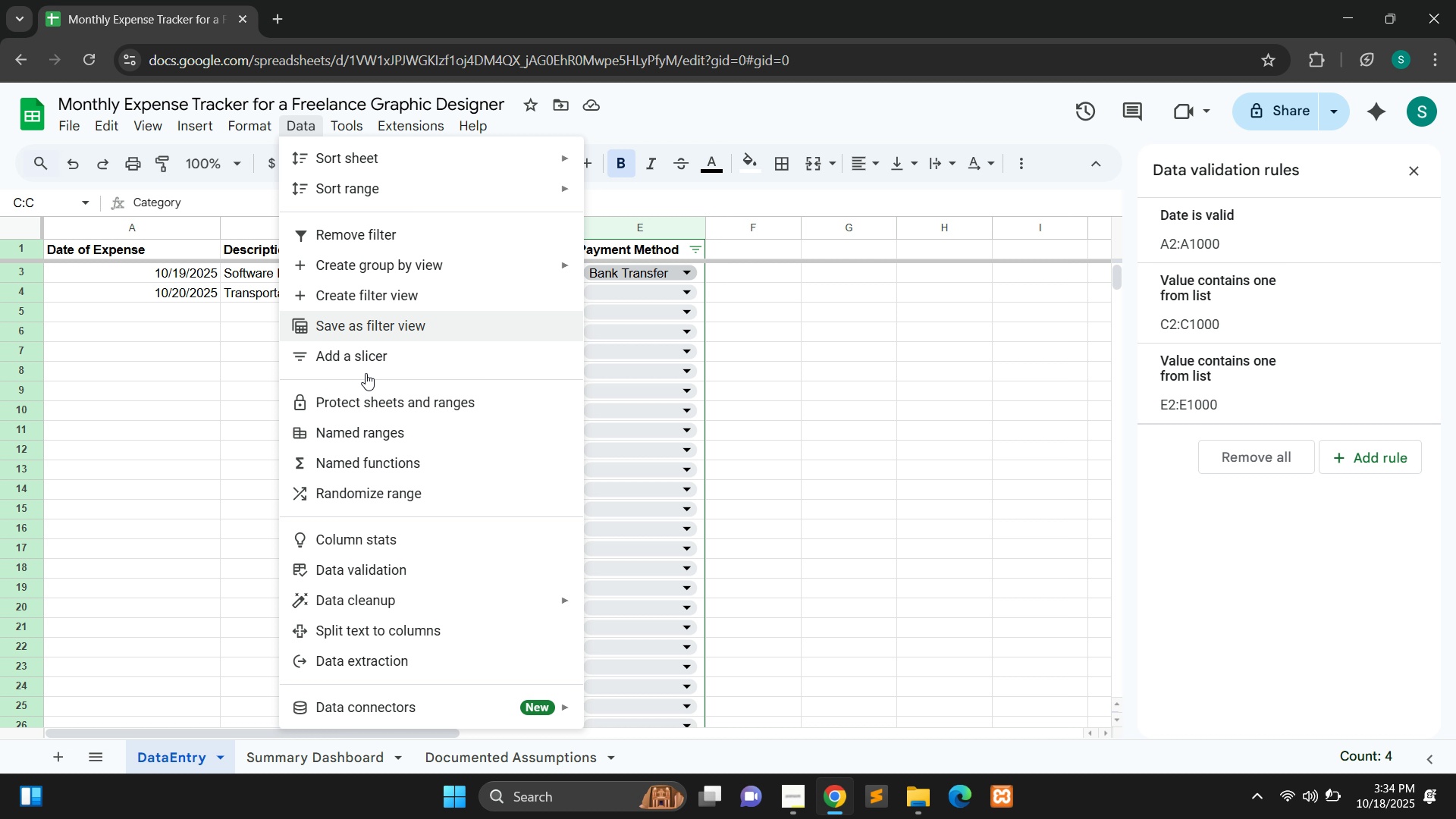 
wait(25.67)
 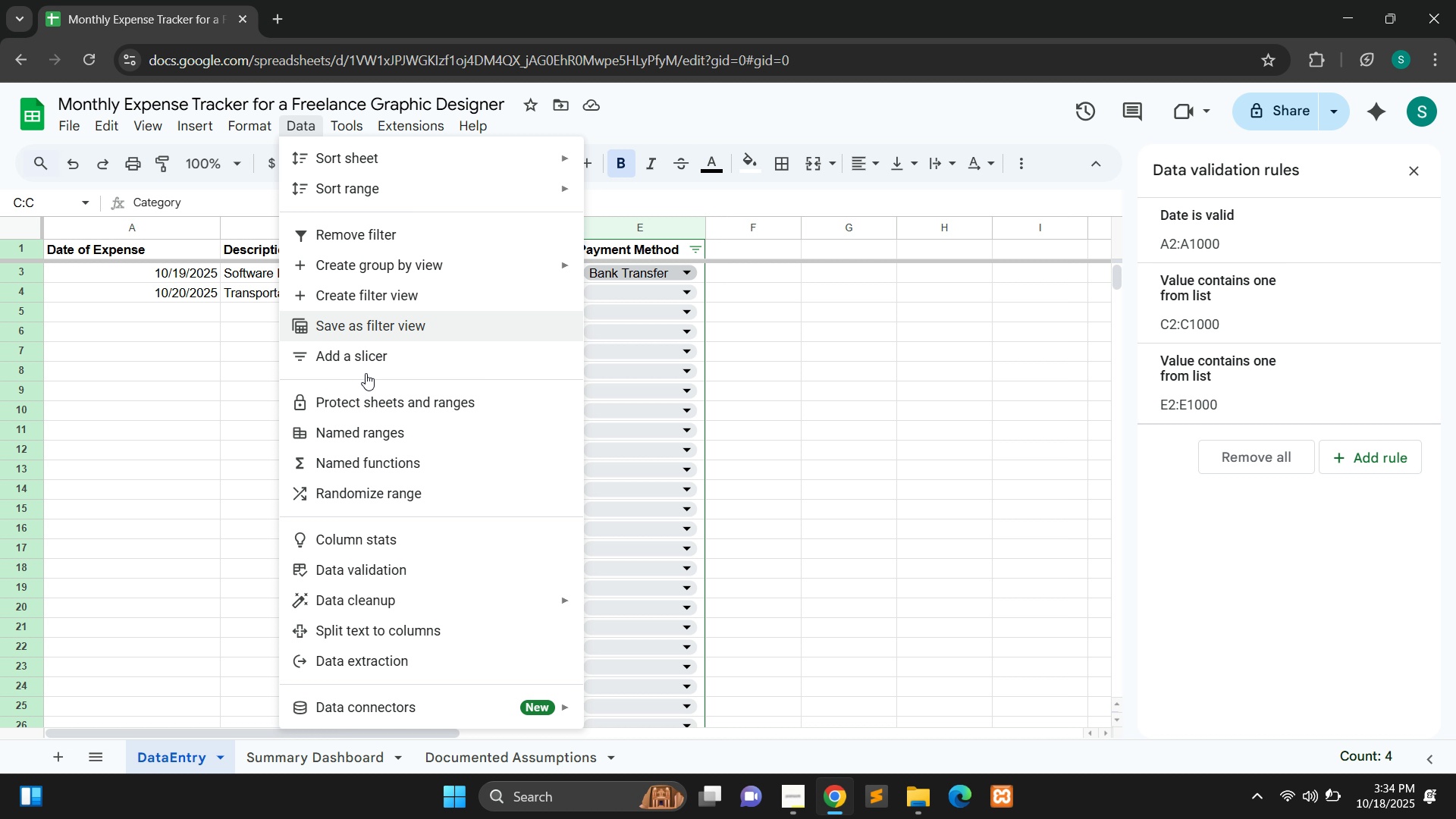 
left_click([563, 268])
 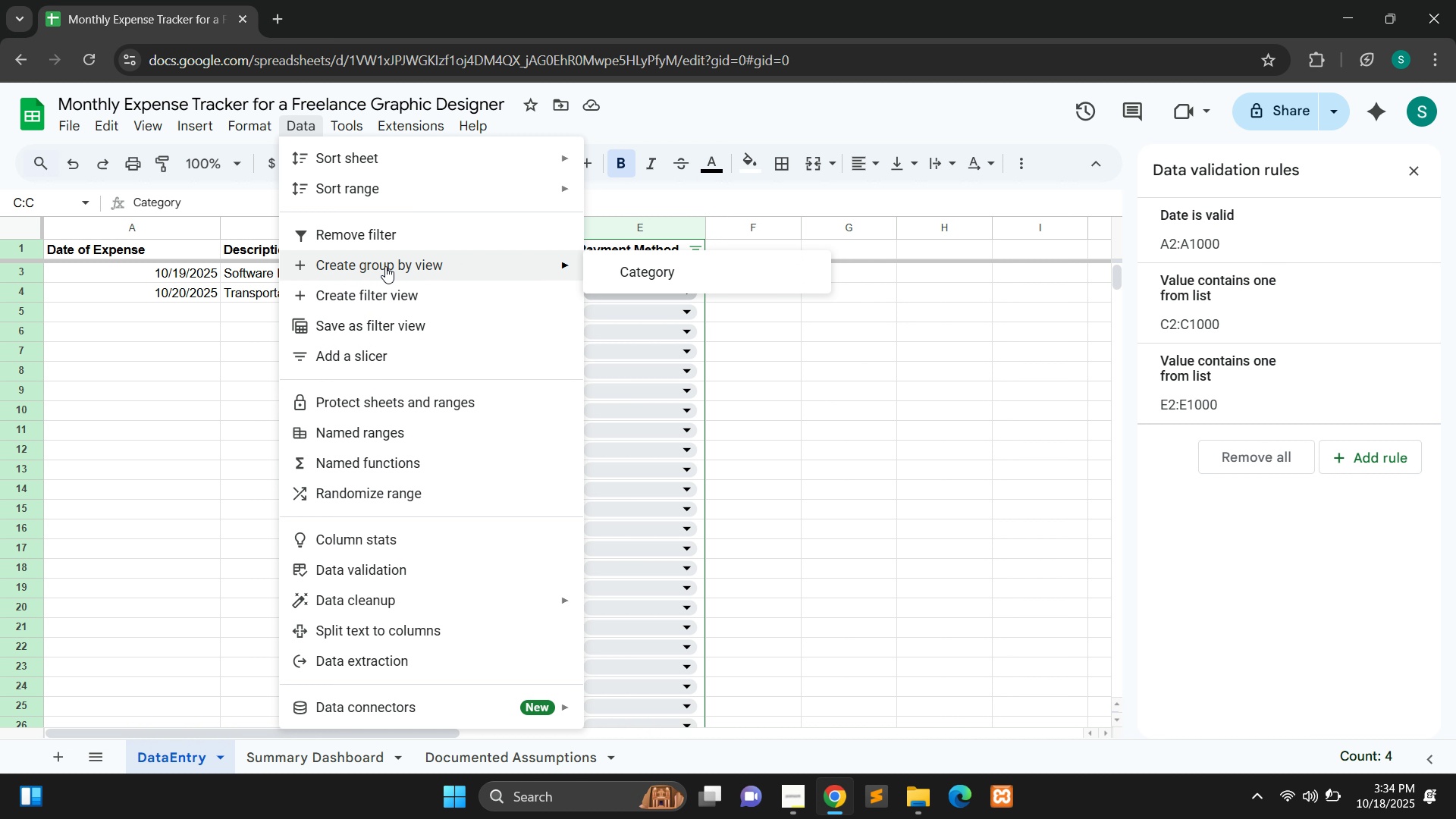 
wait(7.65)
 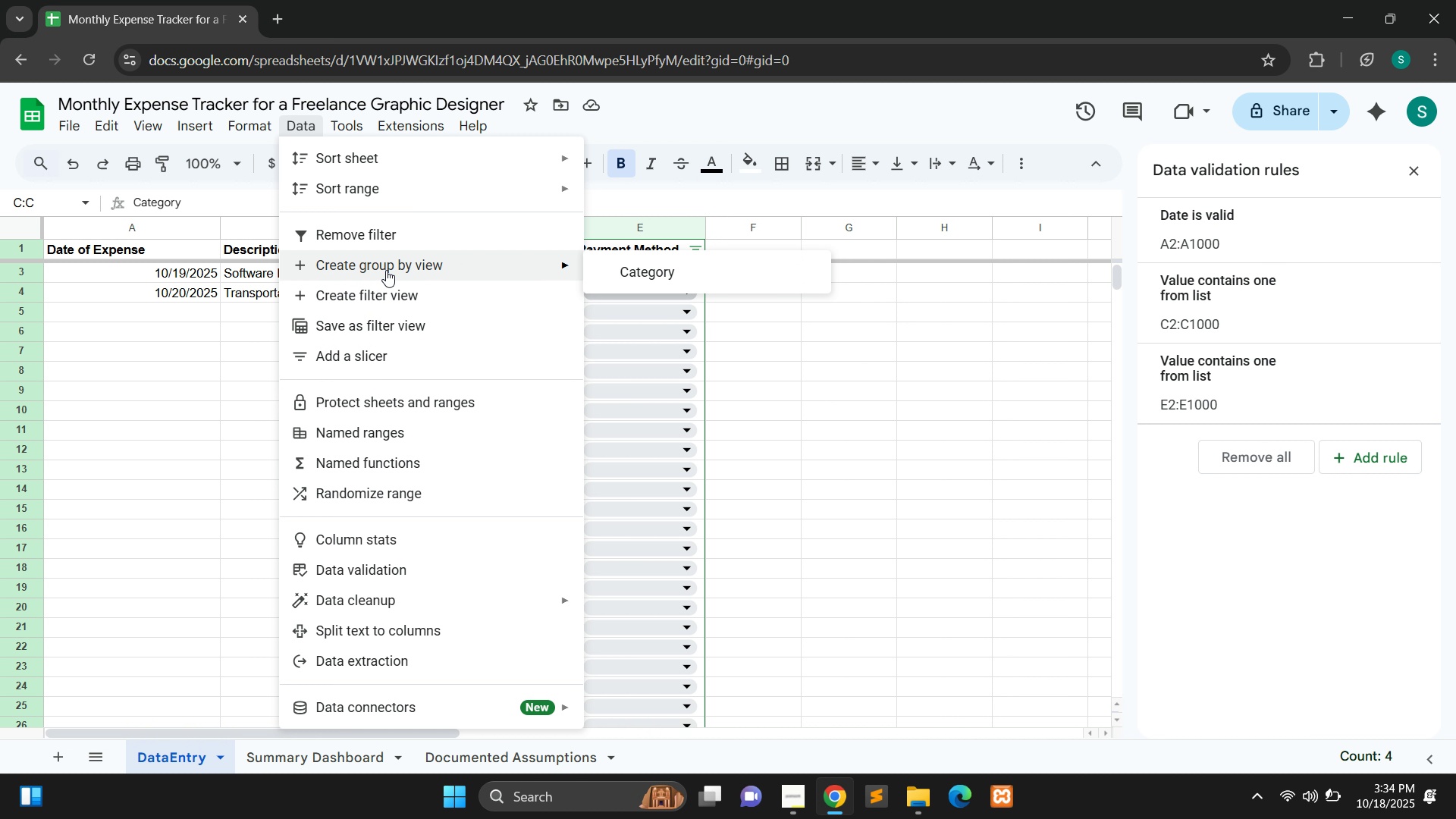 
left_click([378, 300])
 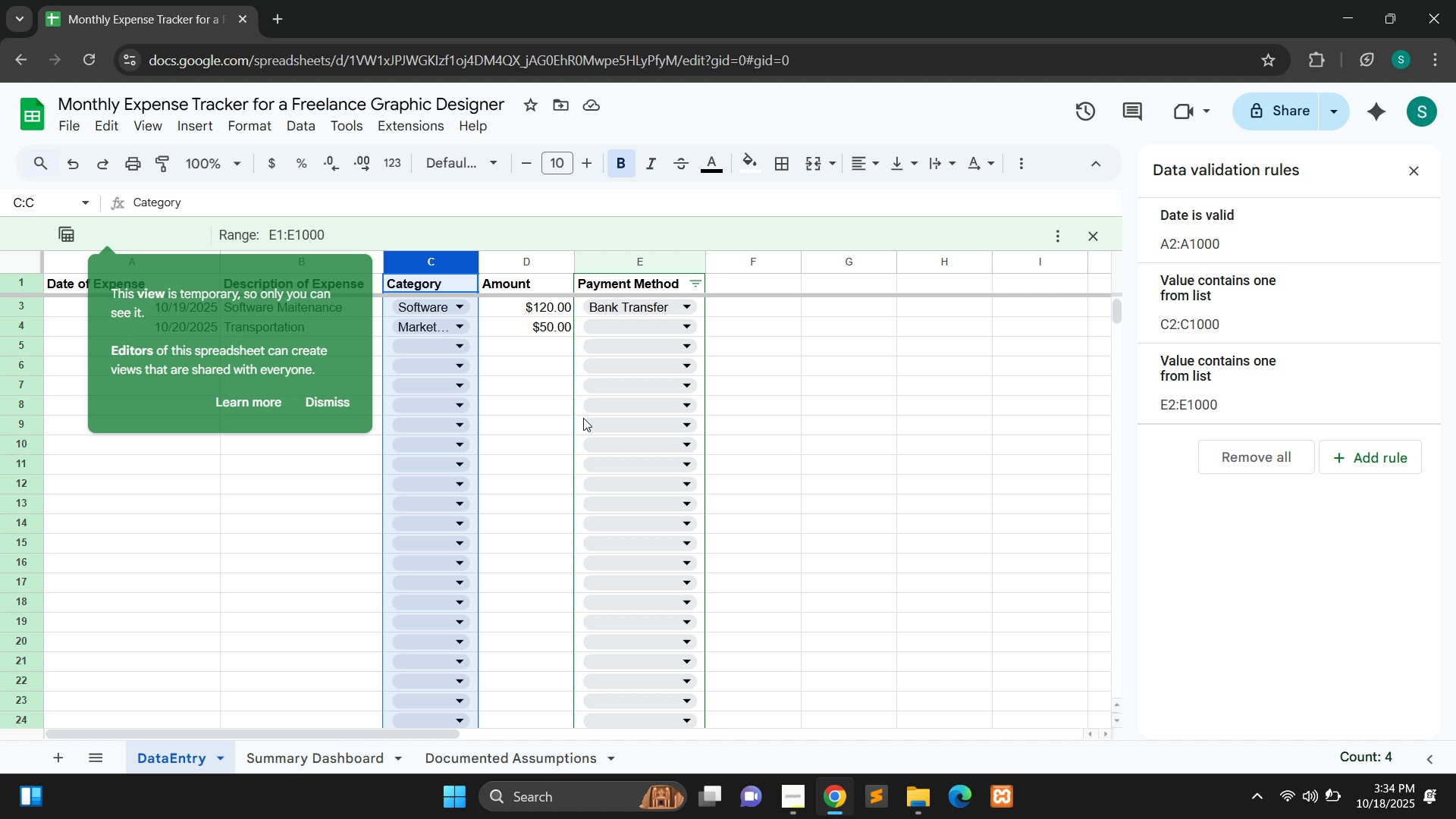 
wait(7.01)
 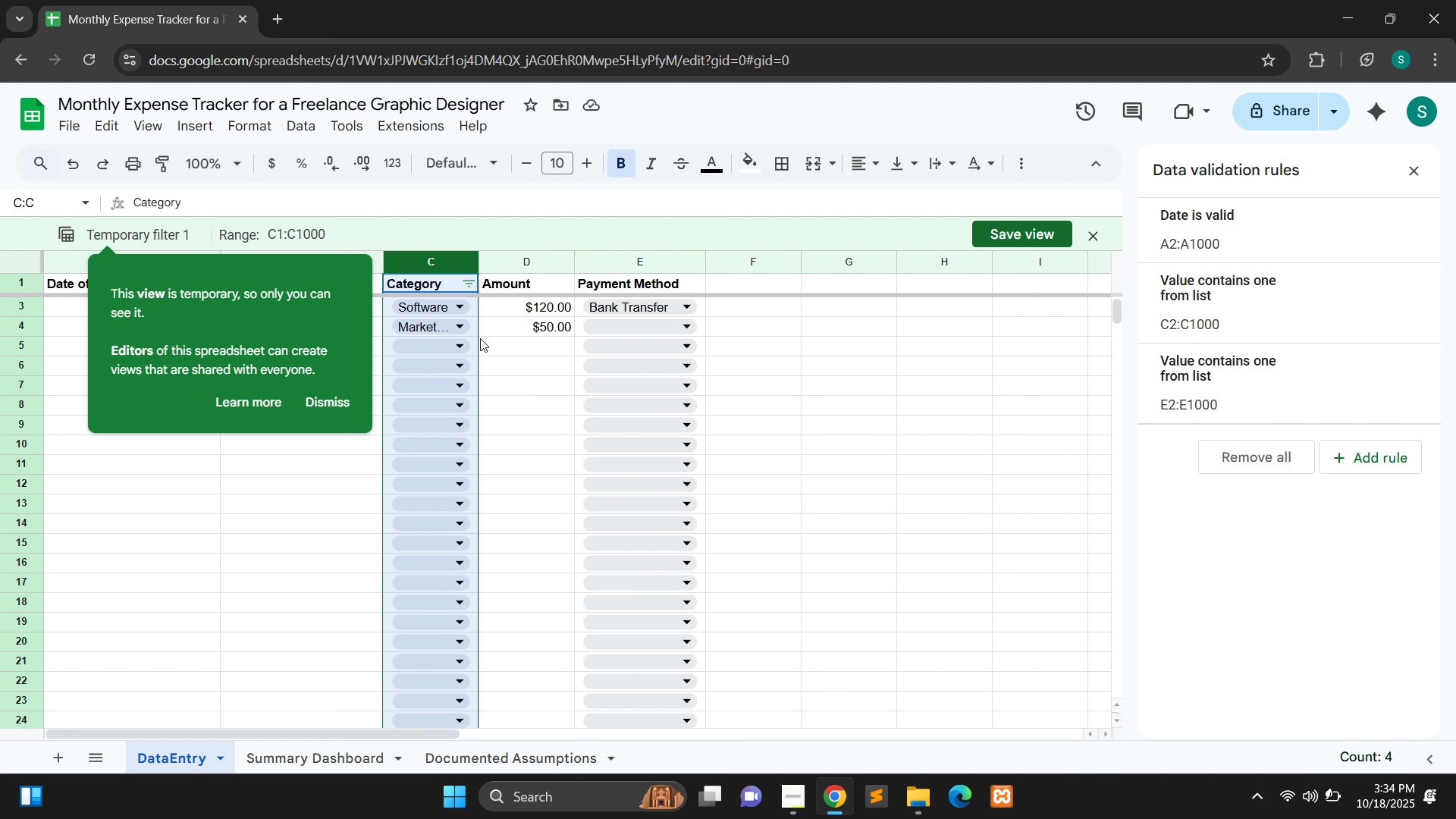 
hold_key(key=ControlLeft, duration=1.5)
 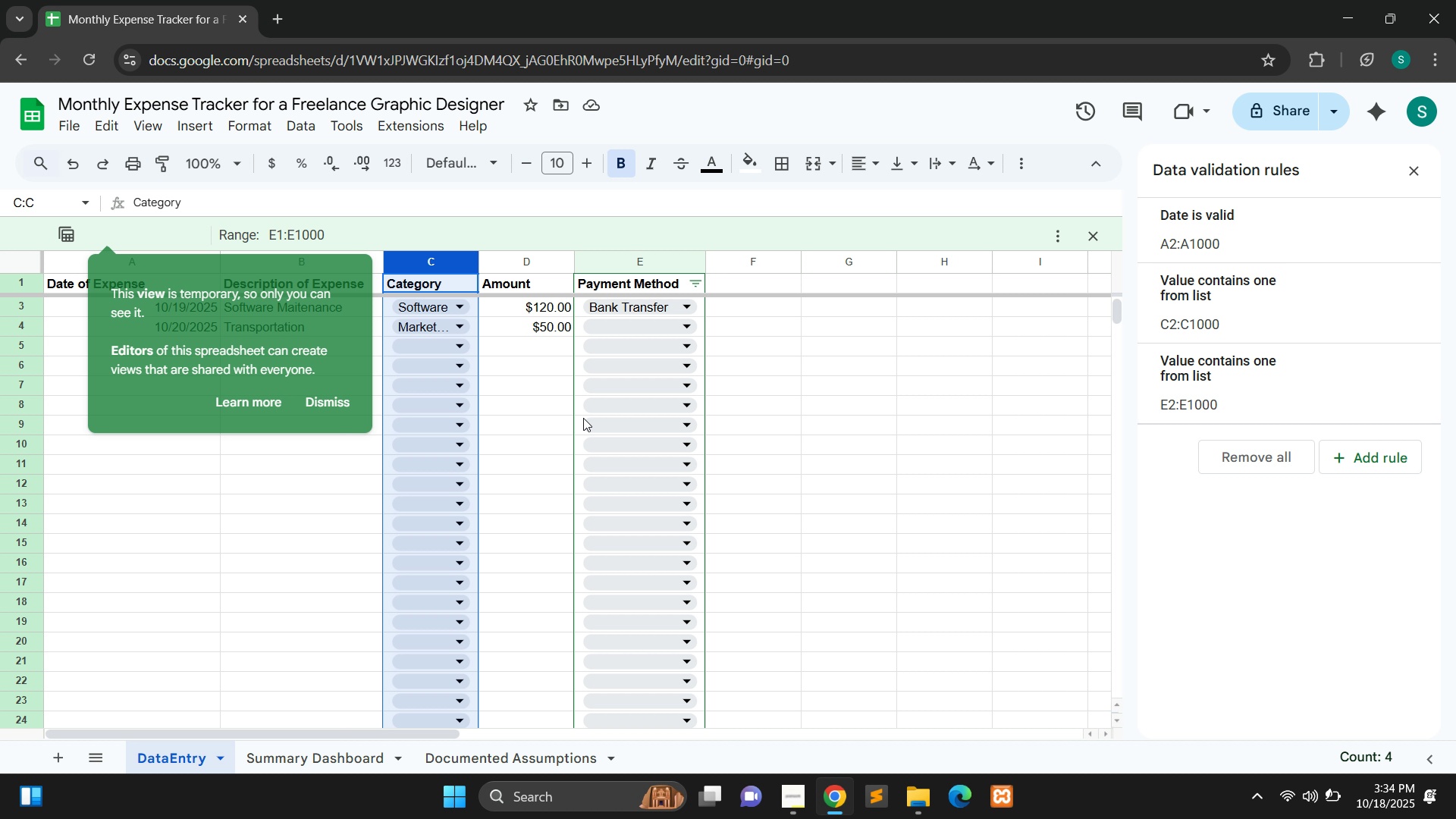 
key(Control+Z)
 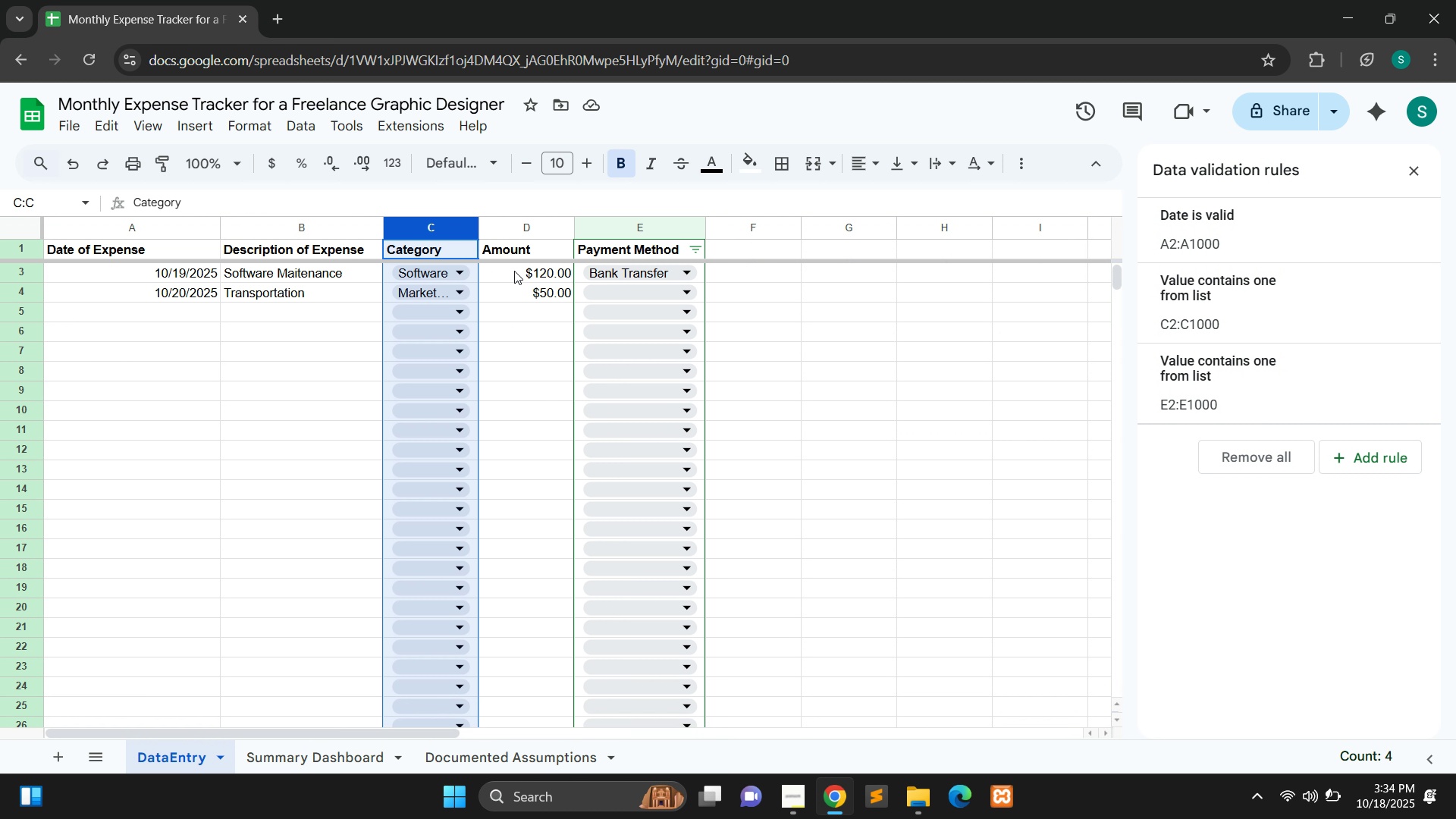 
left_click([530, 302])
 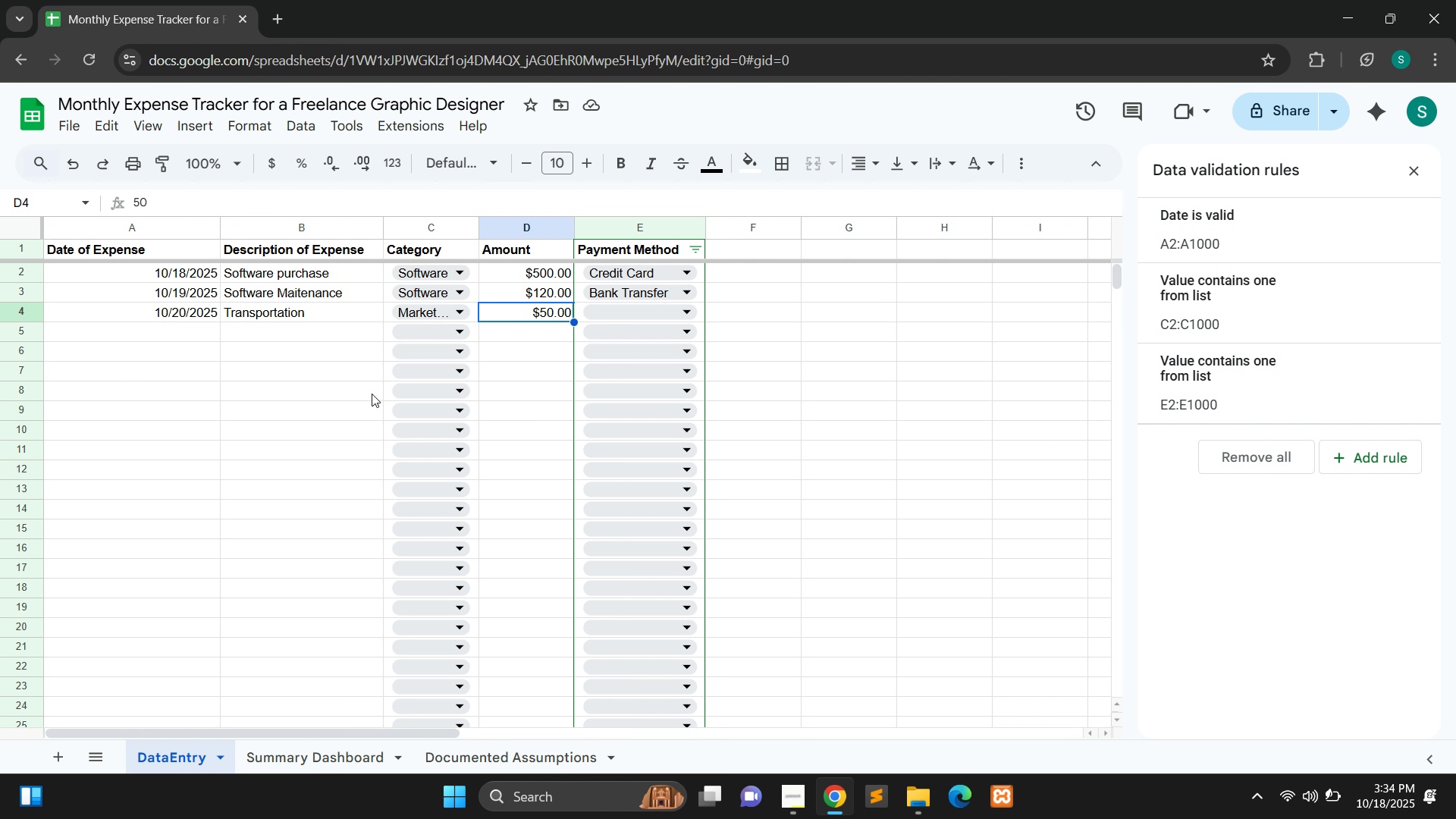 
left_click([736, 406])
 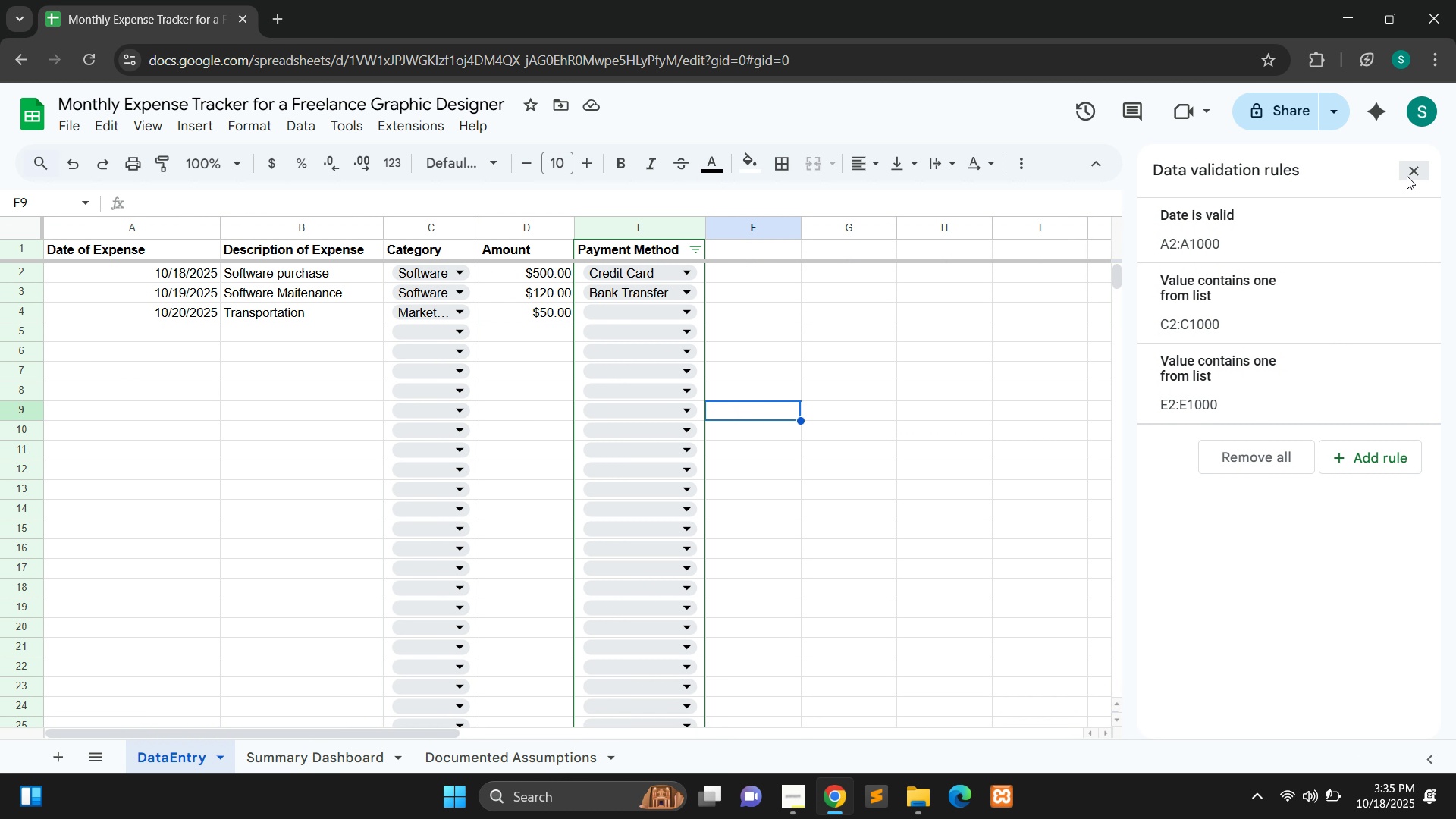 
left_click([1407, 176])
 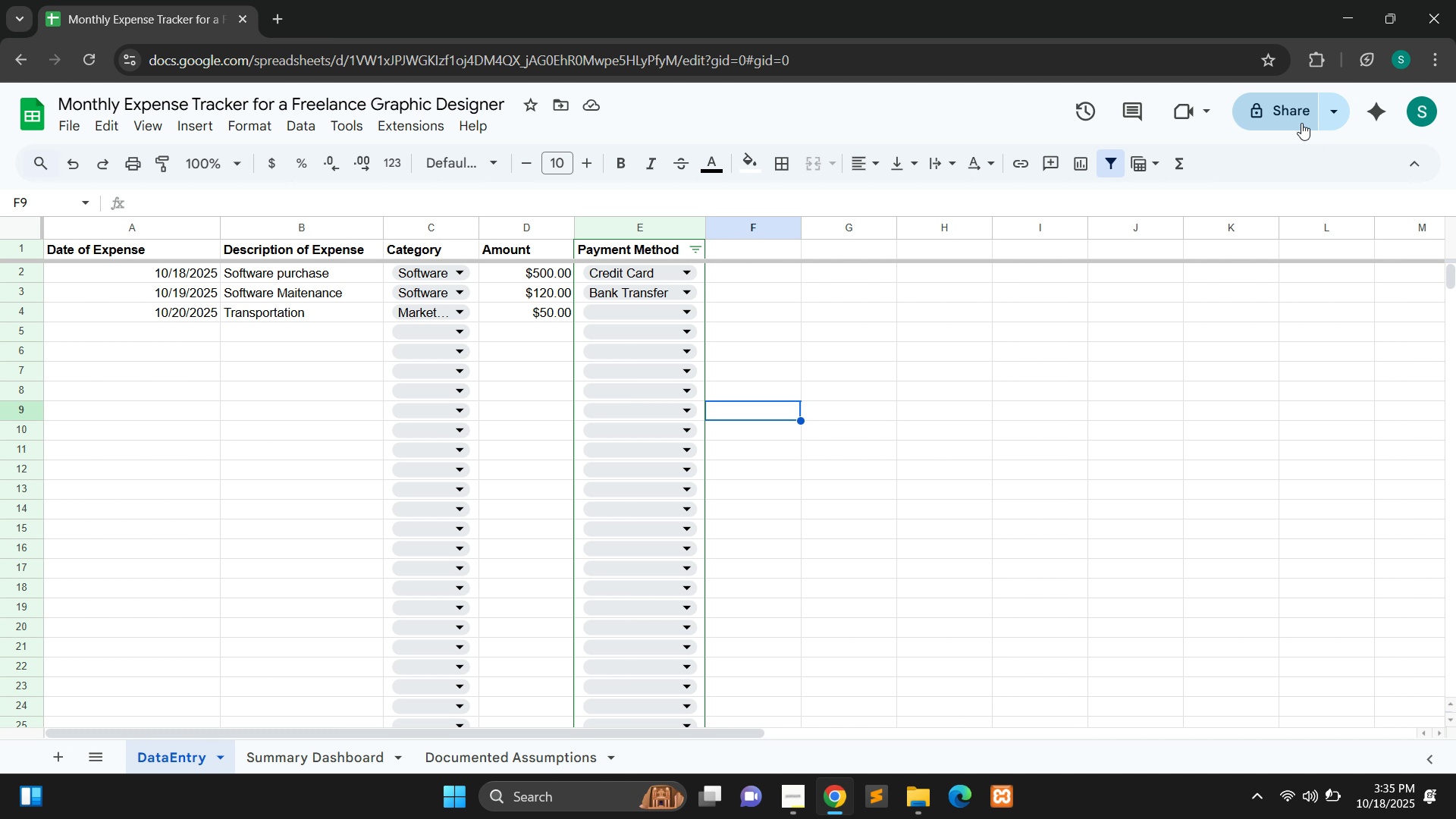 
left_click([1301, 120])
 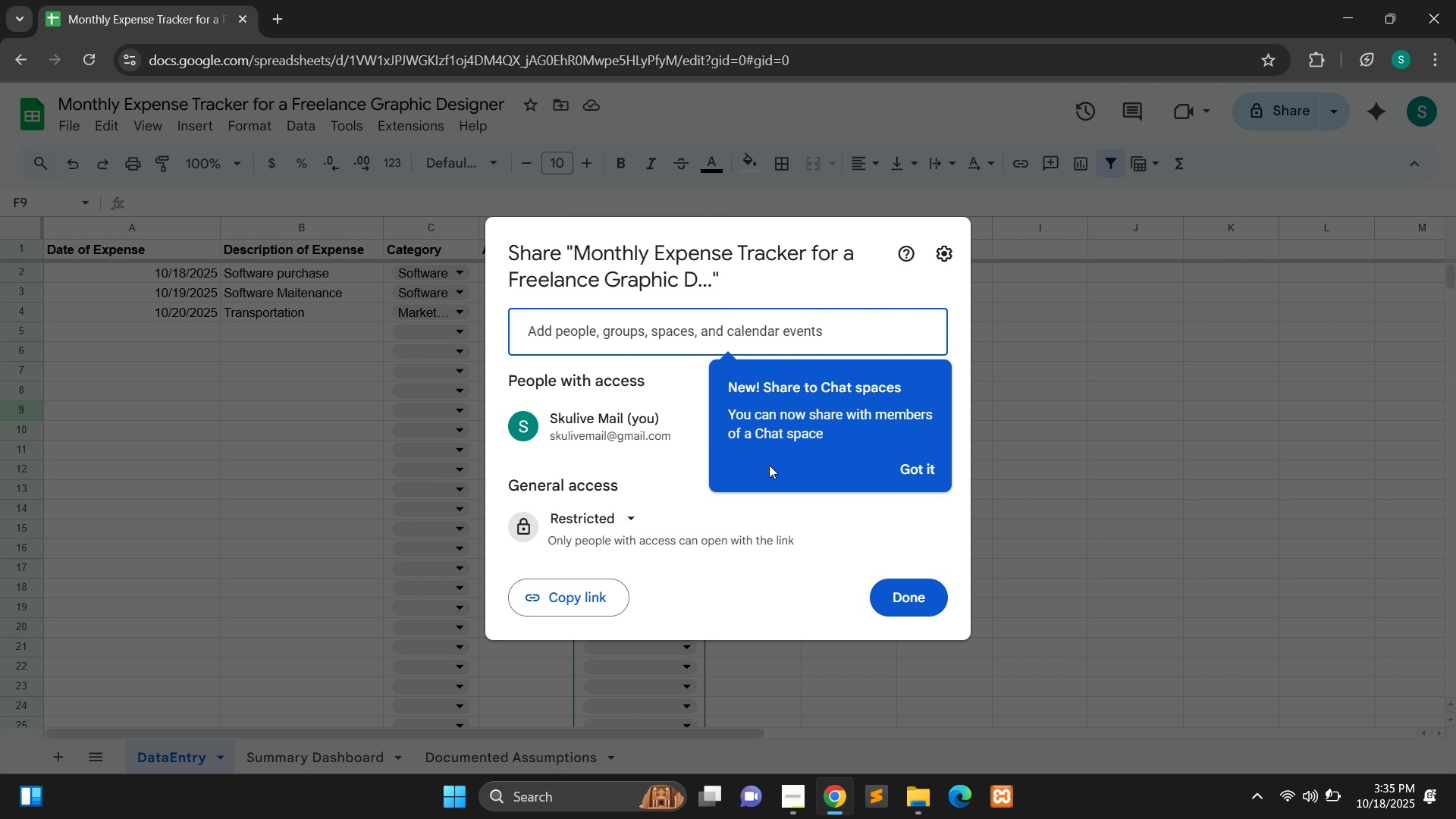 
left_click([625, 523])
 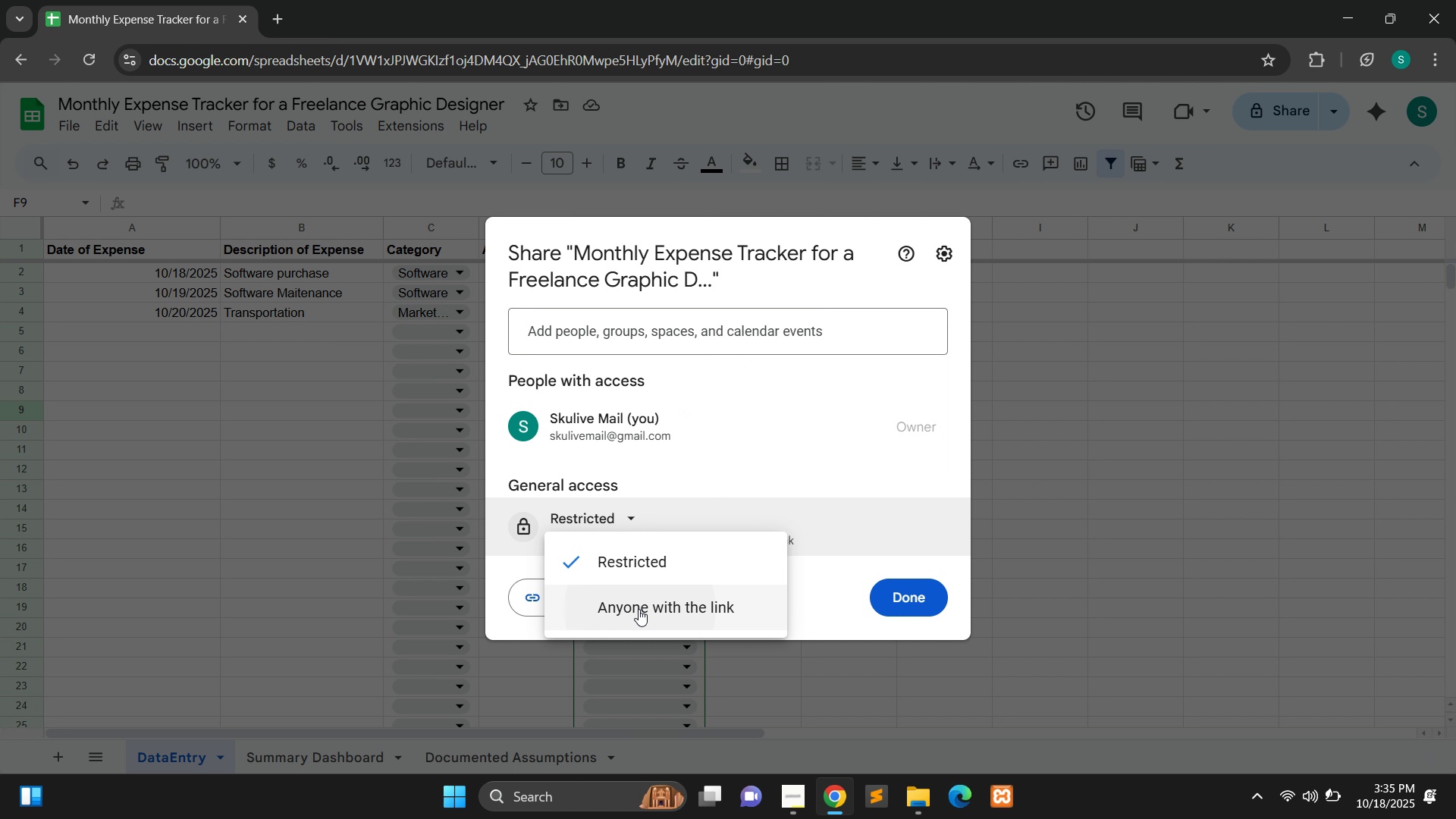 
left_click([639, 609])
 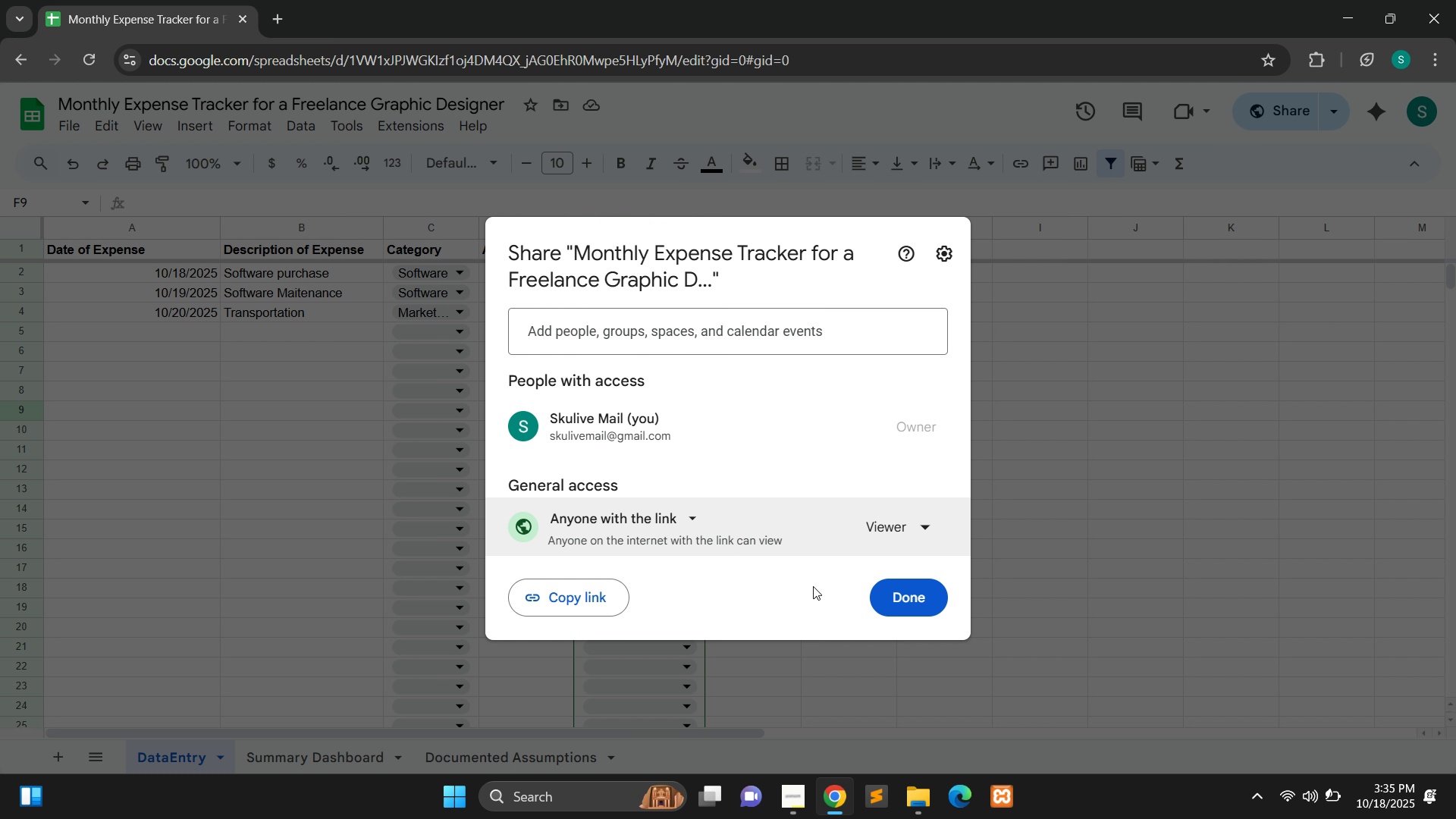 
wait(8.88)
 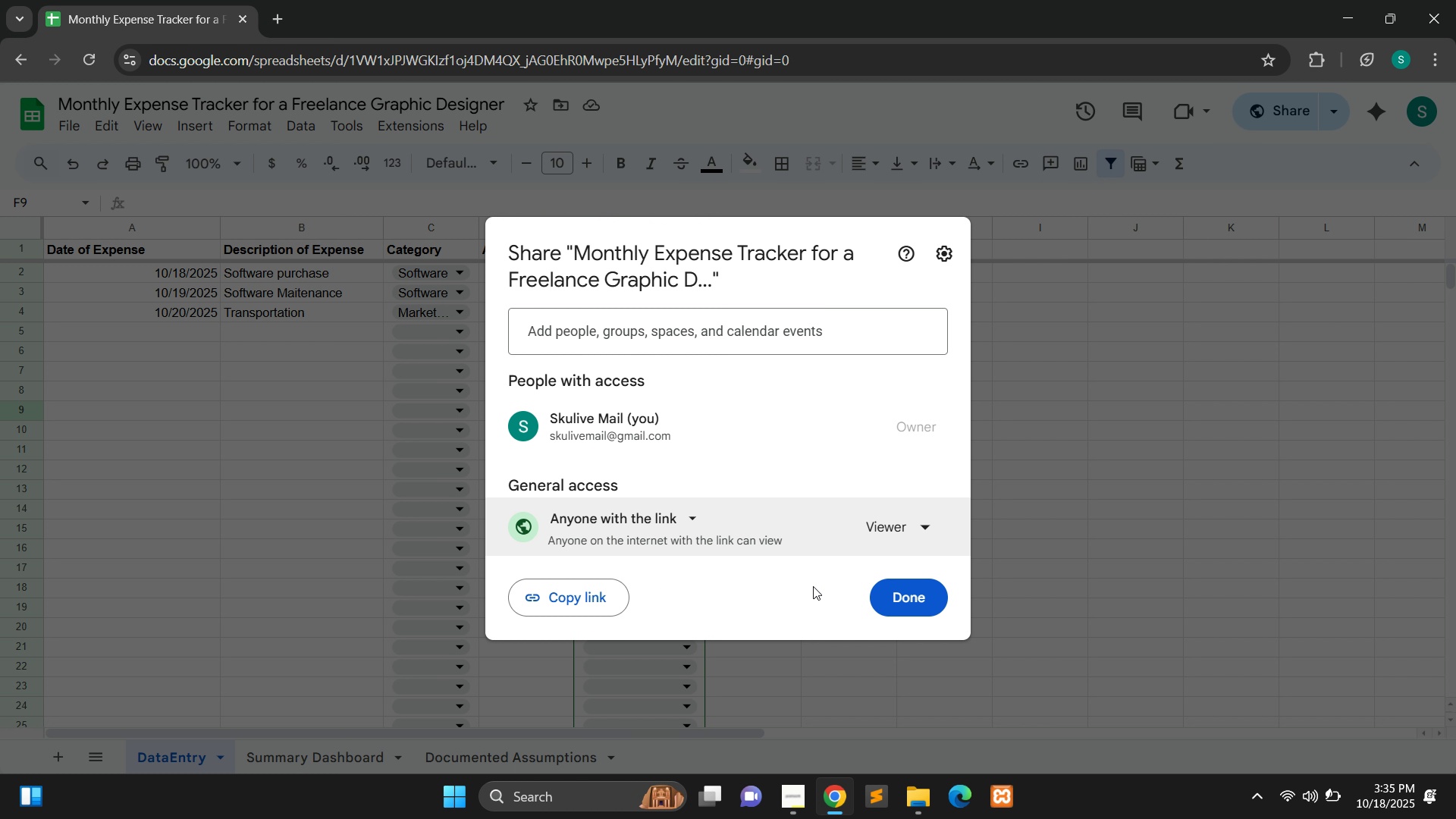 
left_click([825, 439])
 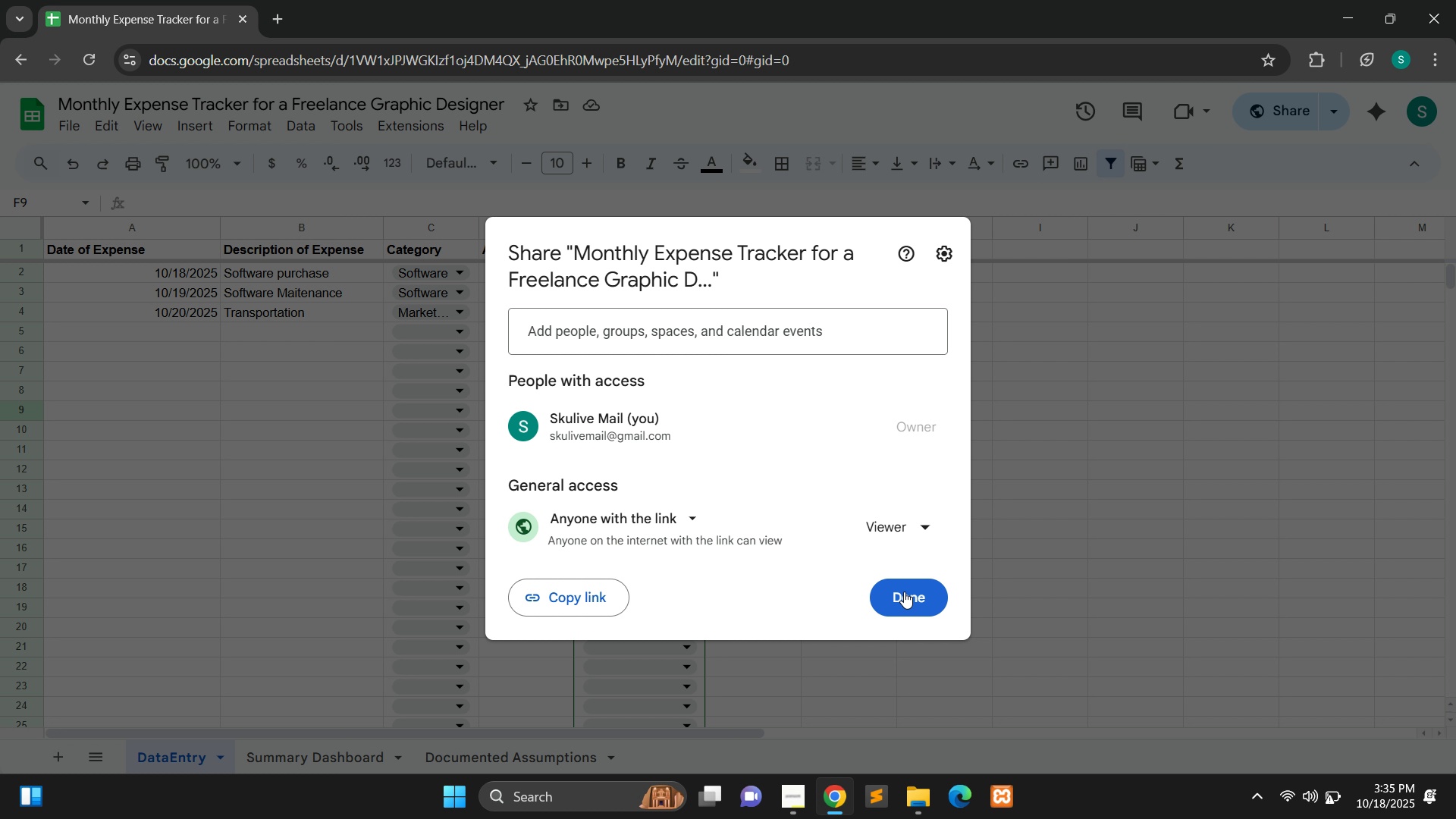 
left_click([904, 592])
 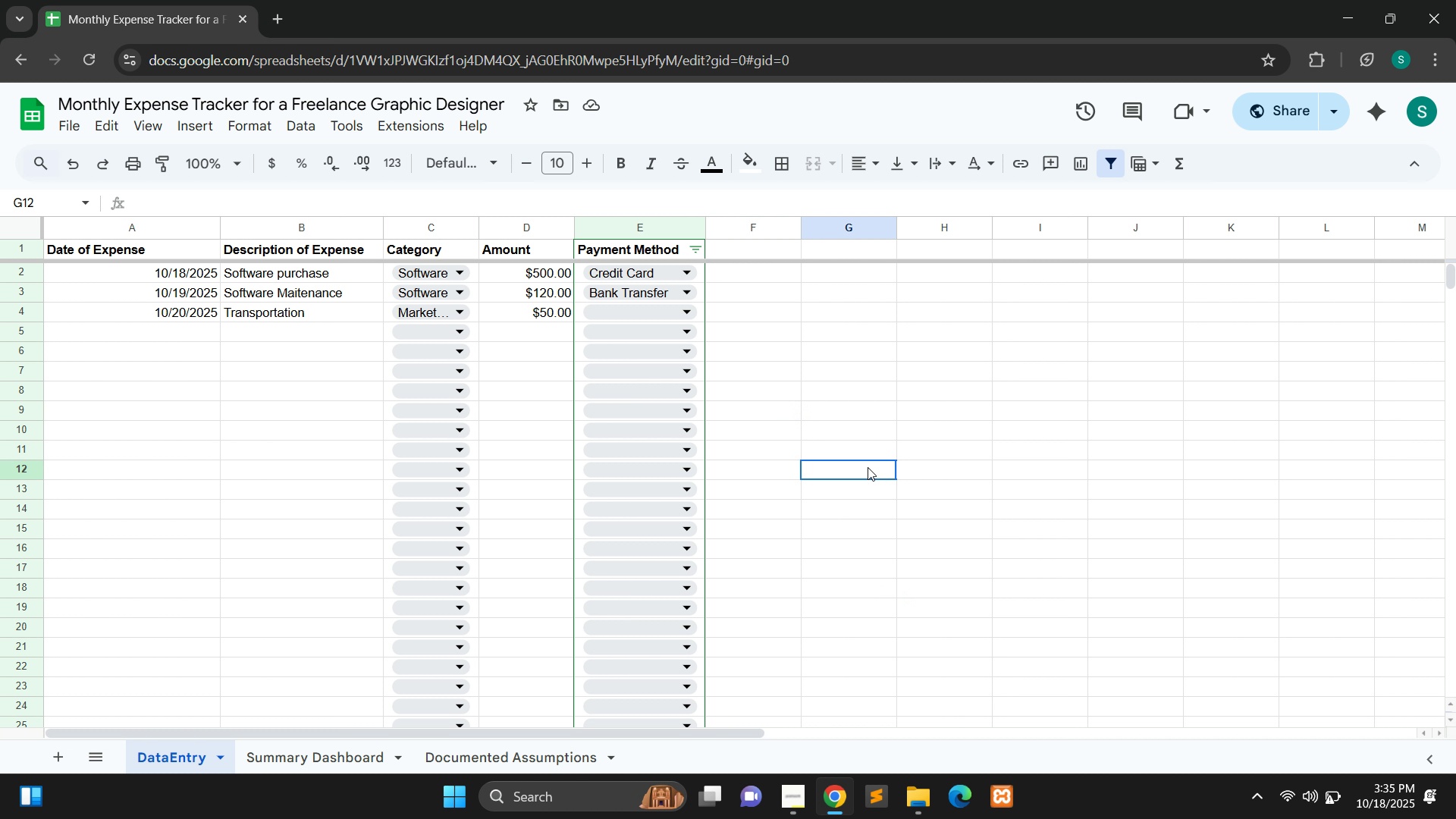 
left_click([868, 467])
 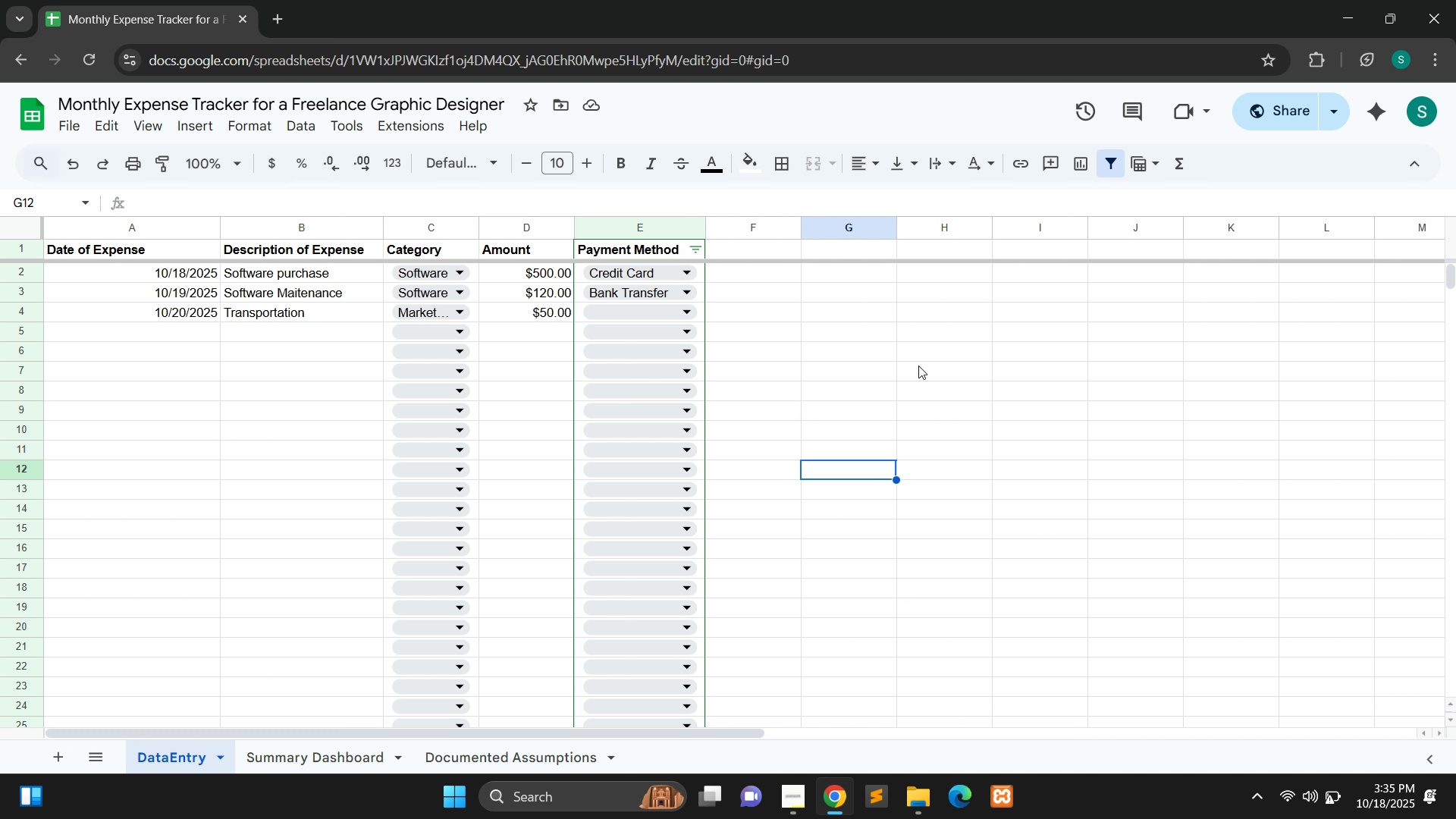 
wait(9.1)
 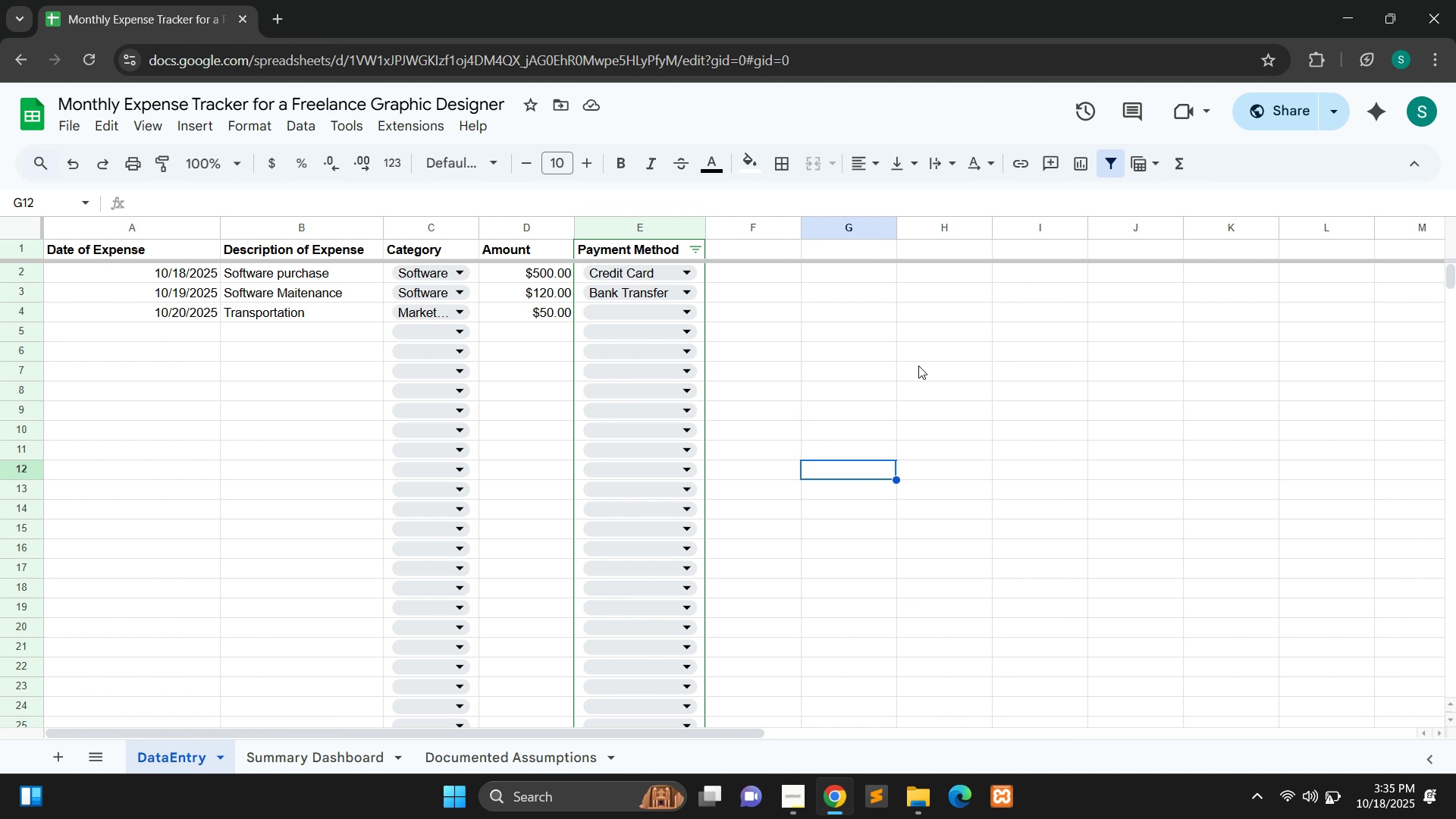 
left_click([322, 377])
 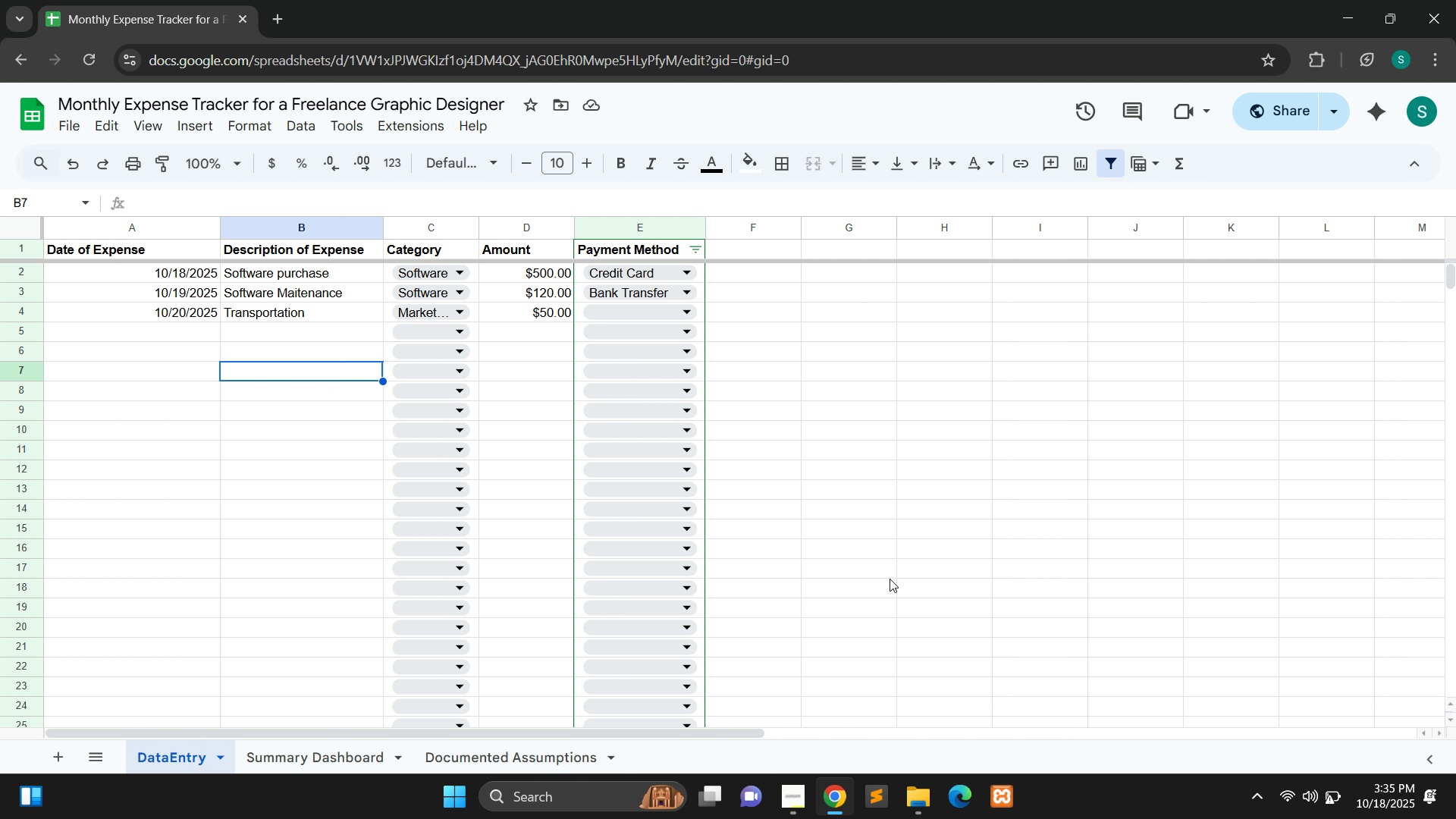 
wait(11.27)
 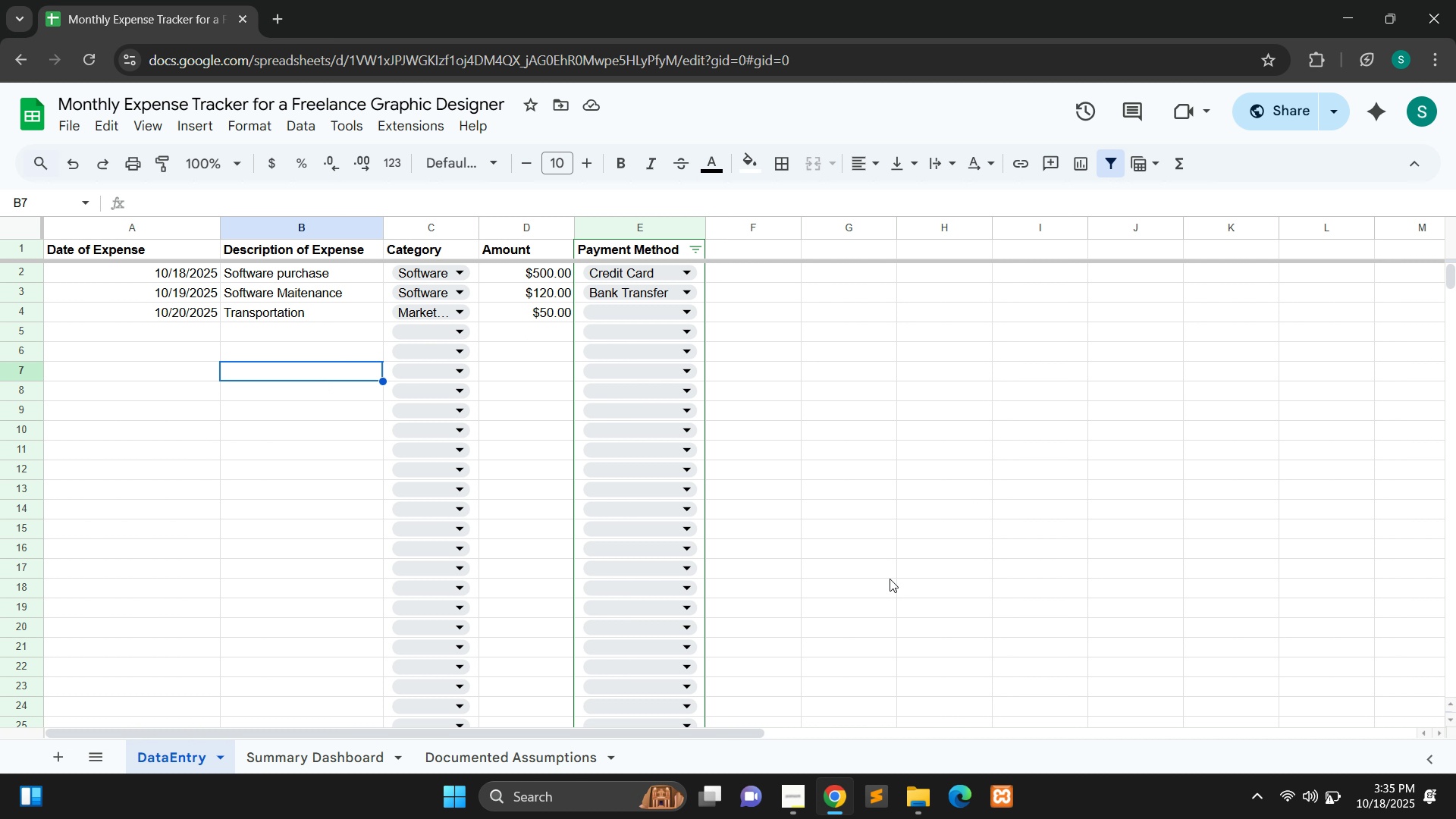 
left_click([898, 539])
 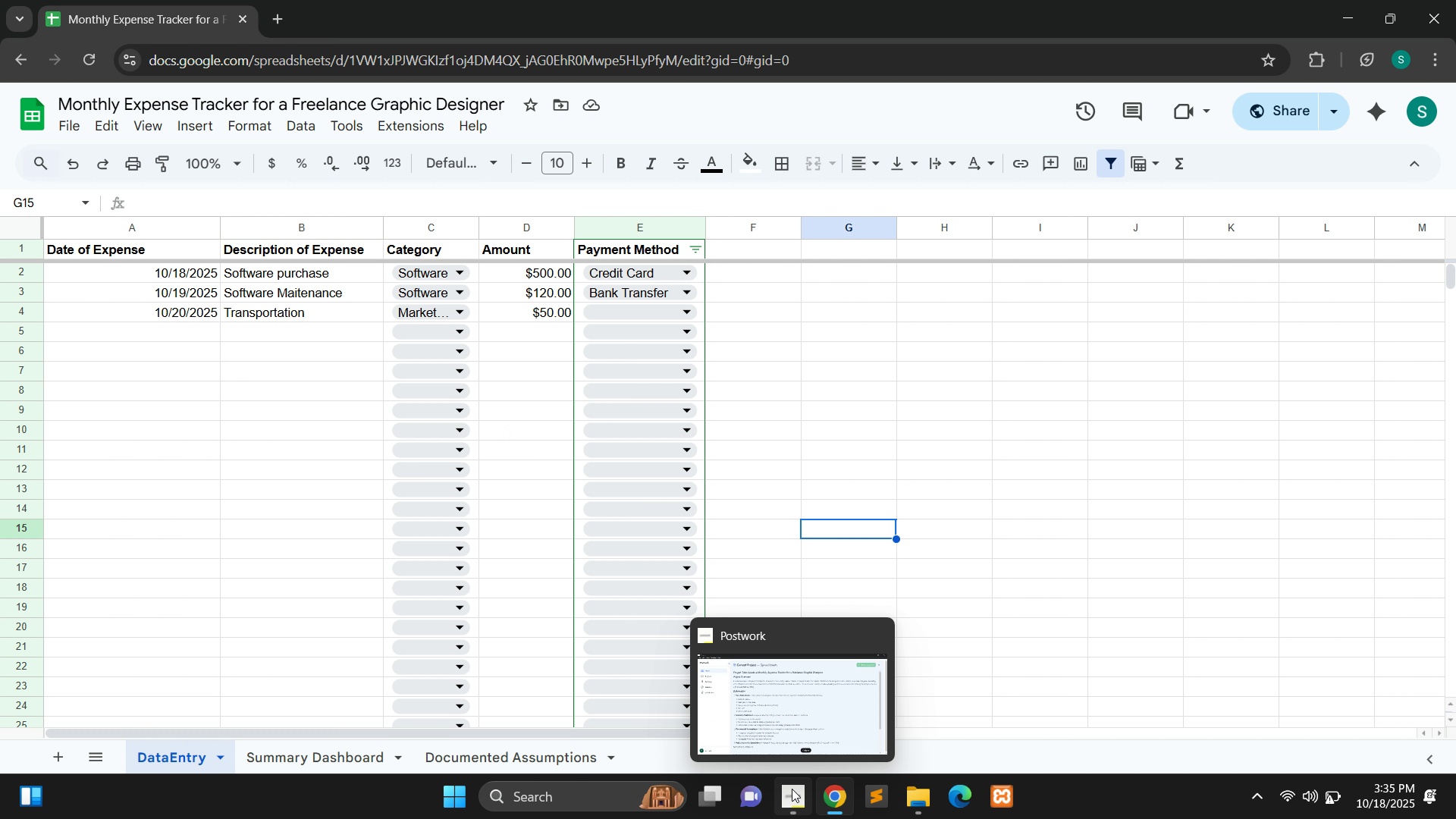 
left_click([792, 789])
 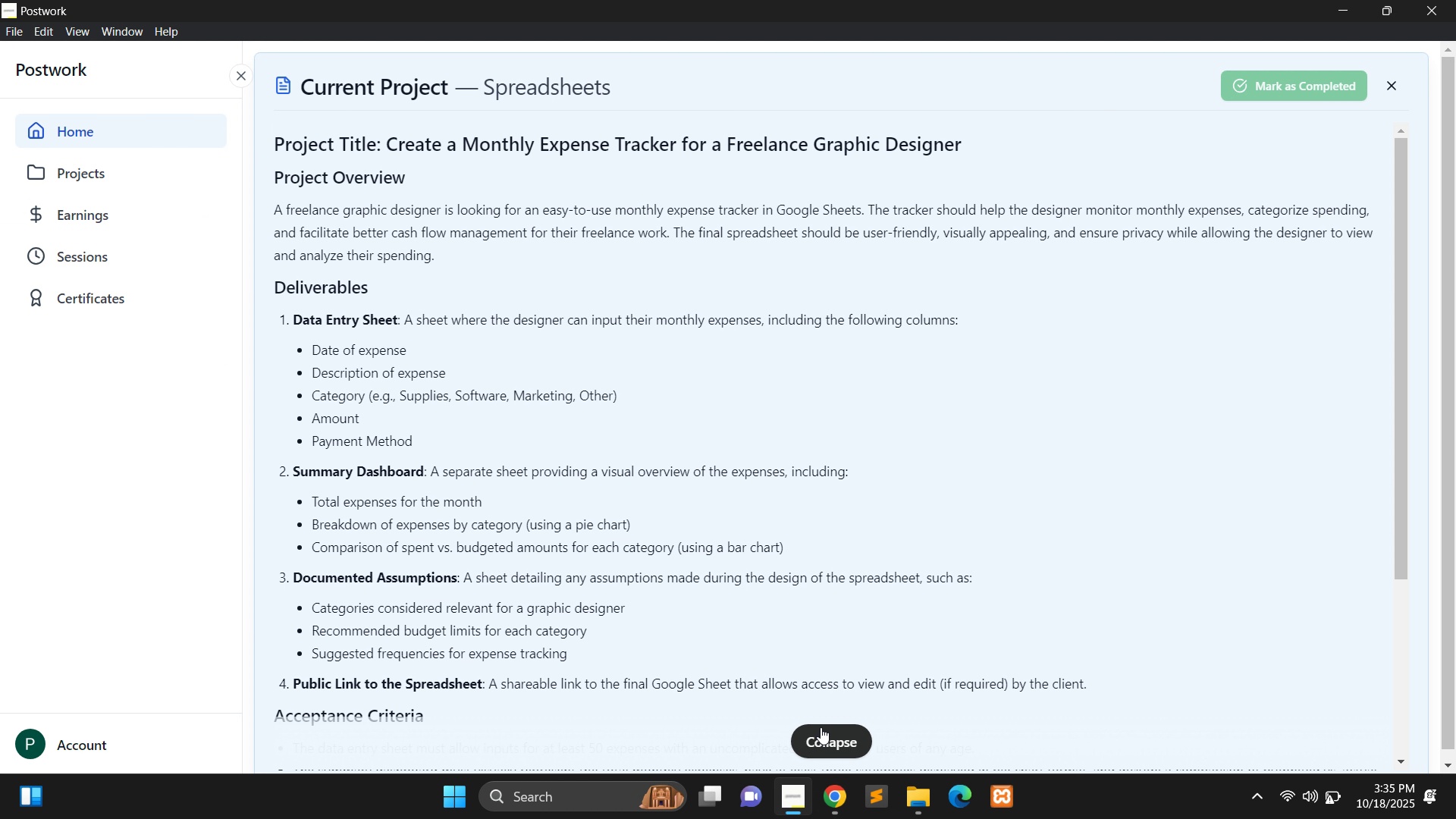 
left_click([821, 729])
 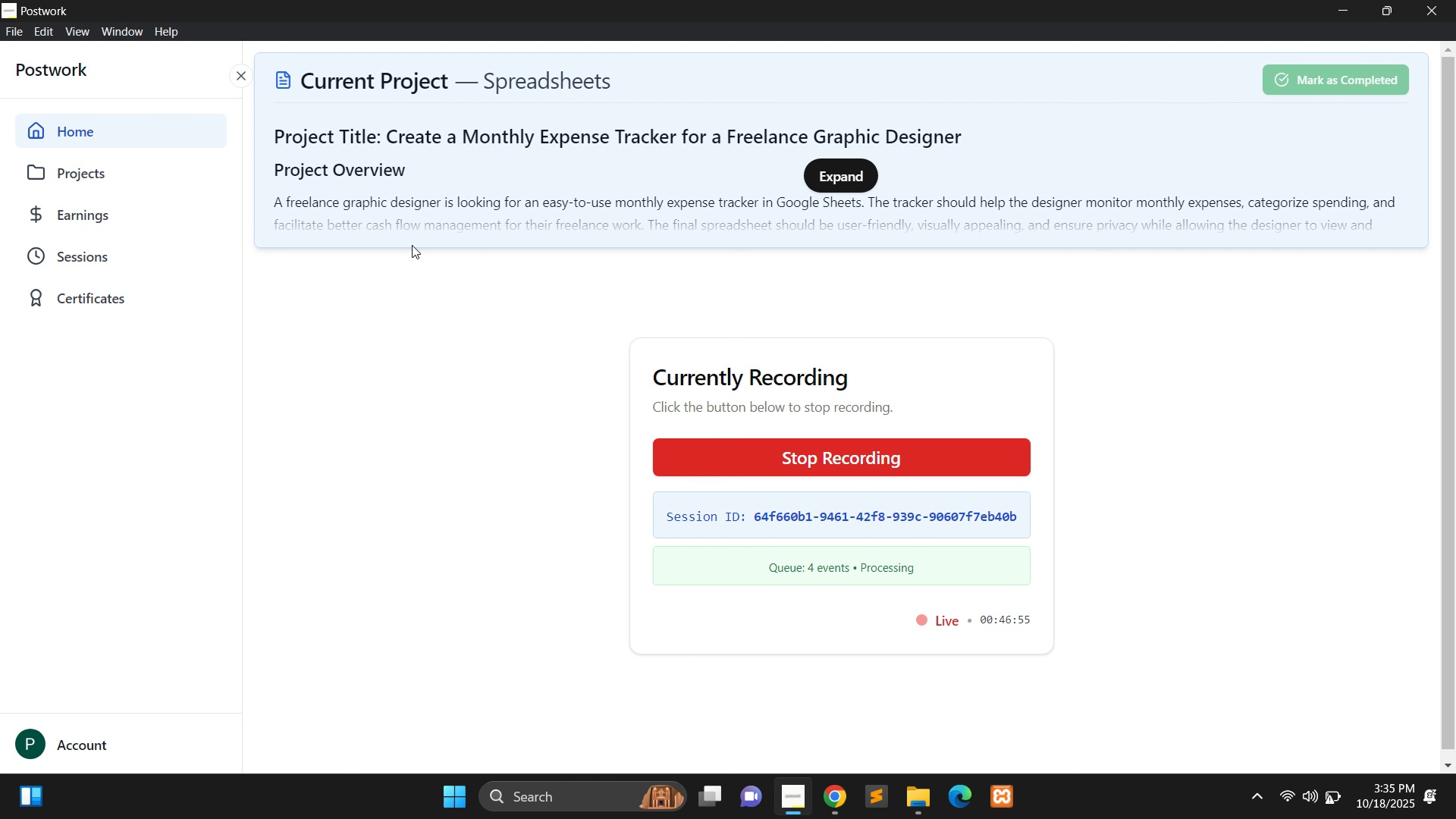 
wait(8.21)
 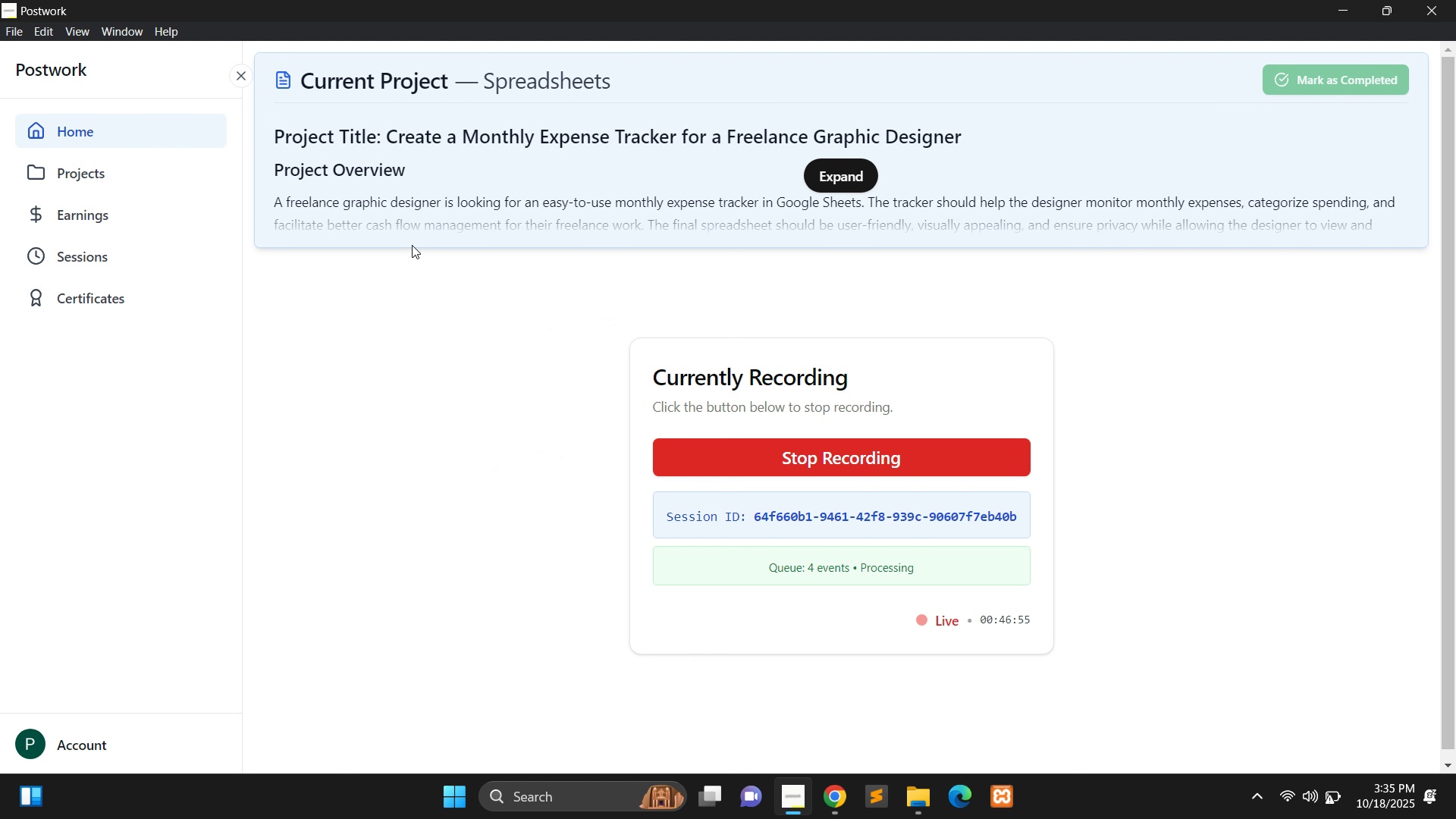 
left_click([837, 170])
 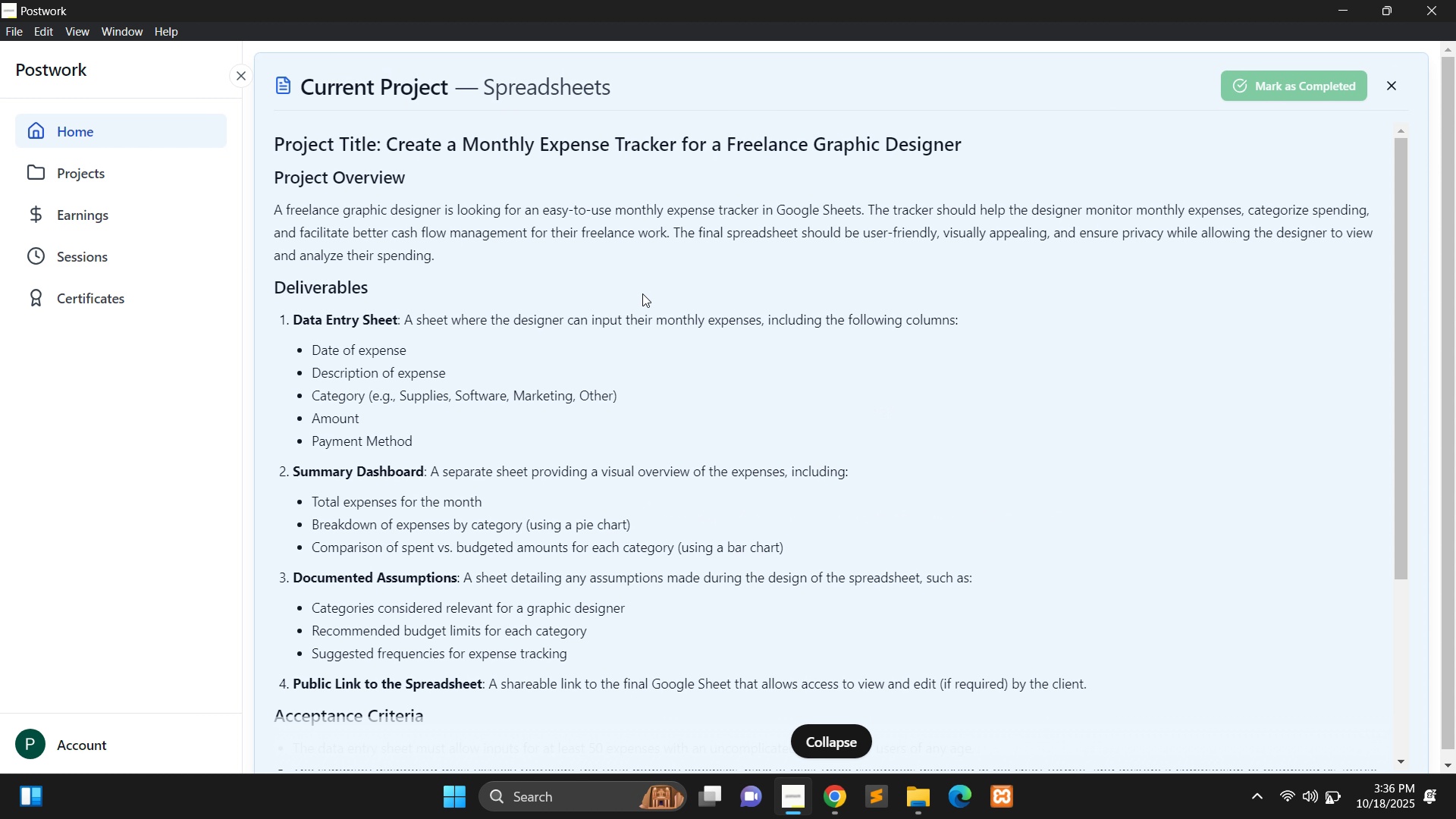 
scroll: coordinate [642, 293], scroll_direction: down, amount: 10.0
 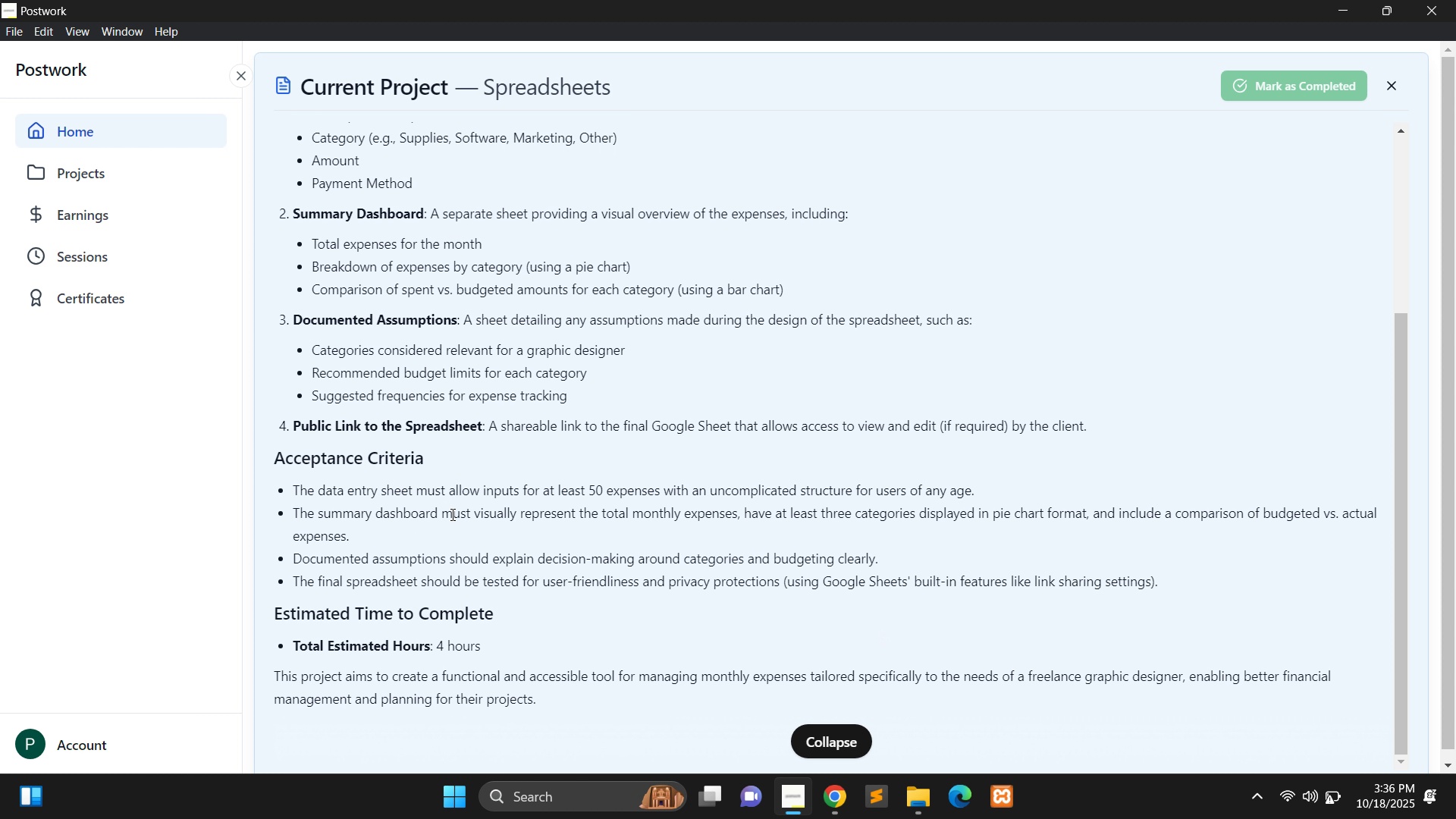 
wait(31.81)
 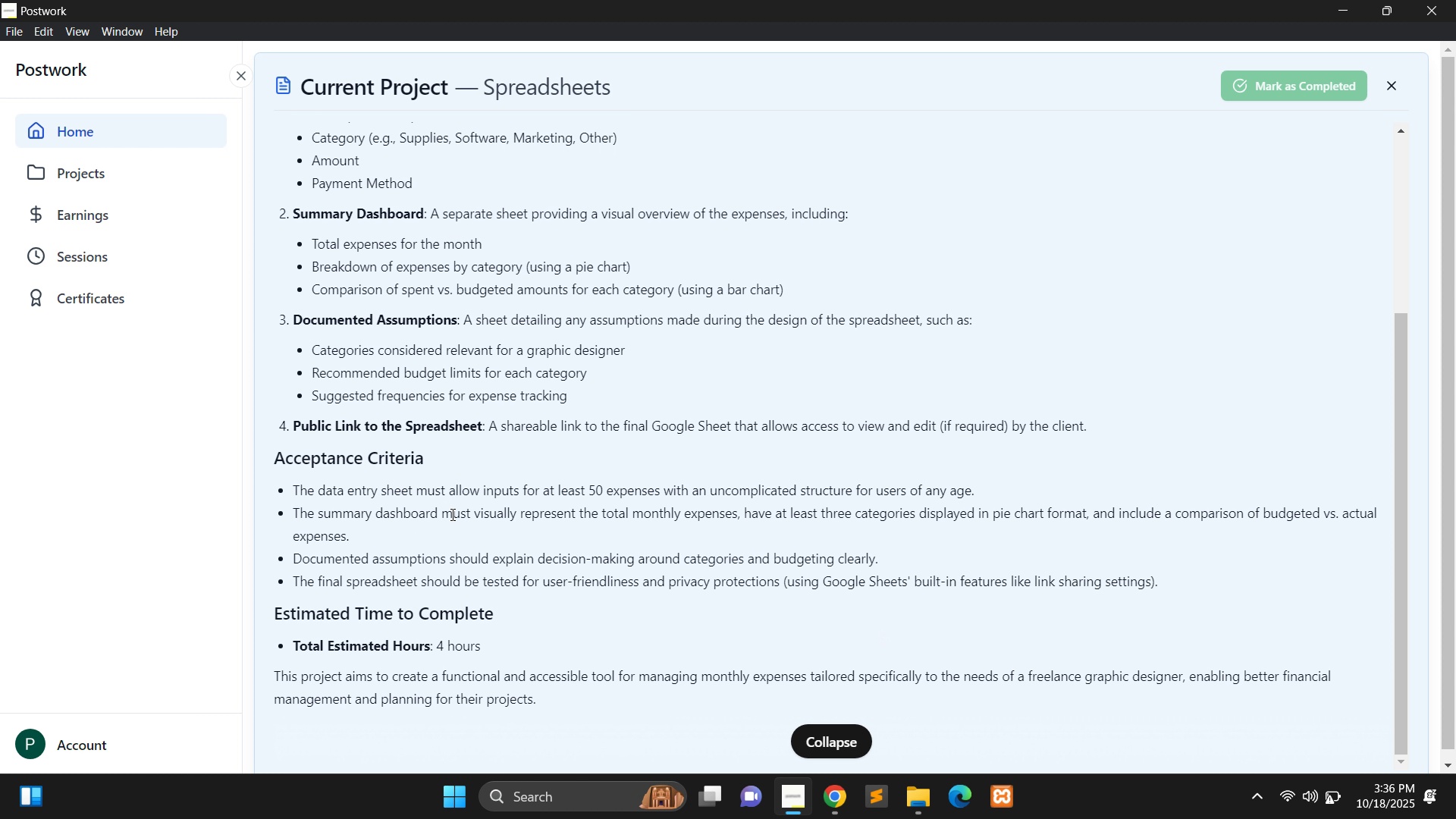 
left_click([830, 800])
 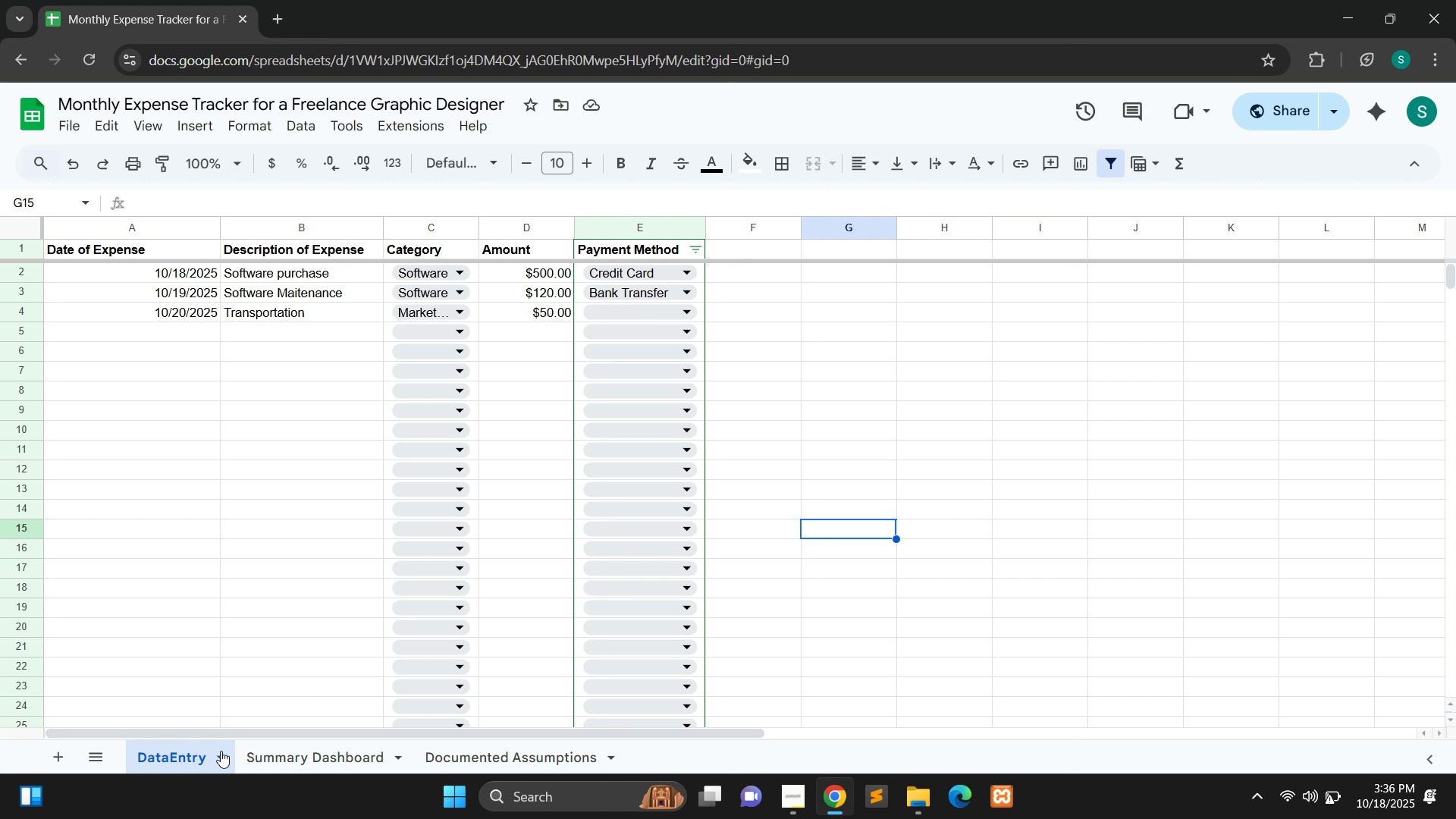 
left_click([262, 754])
 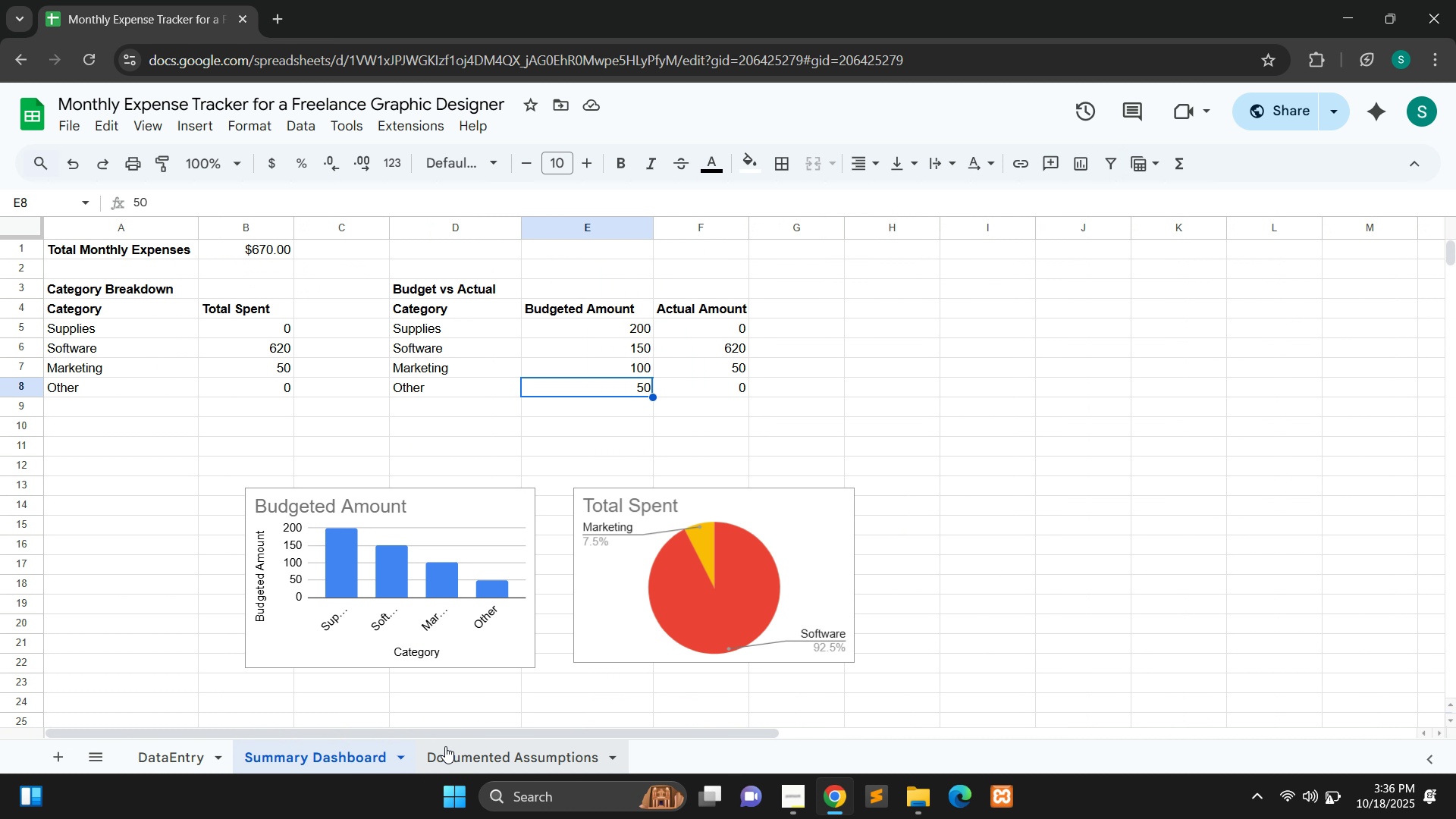 
left_click([450, 757])
 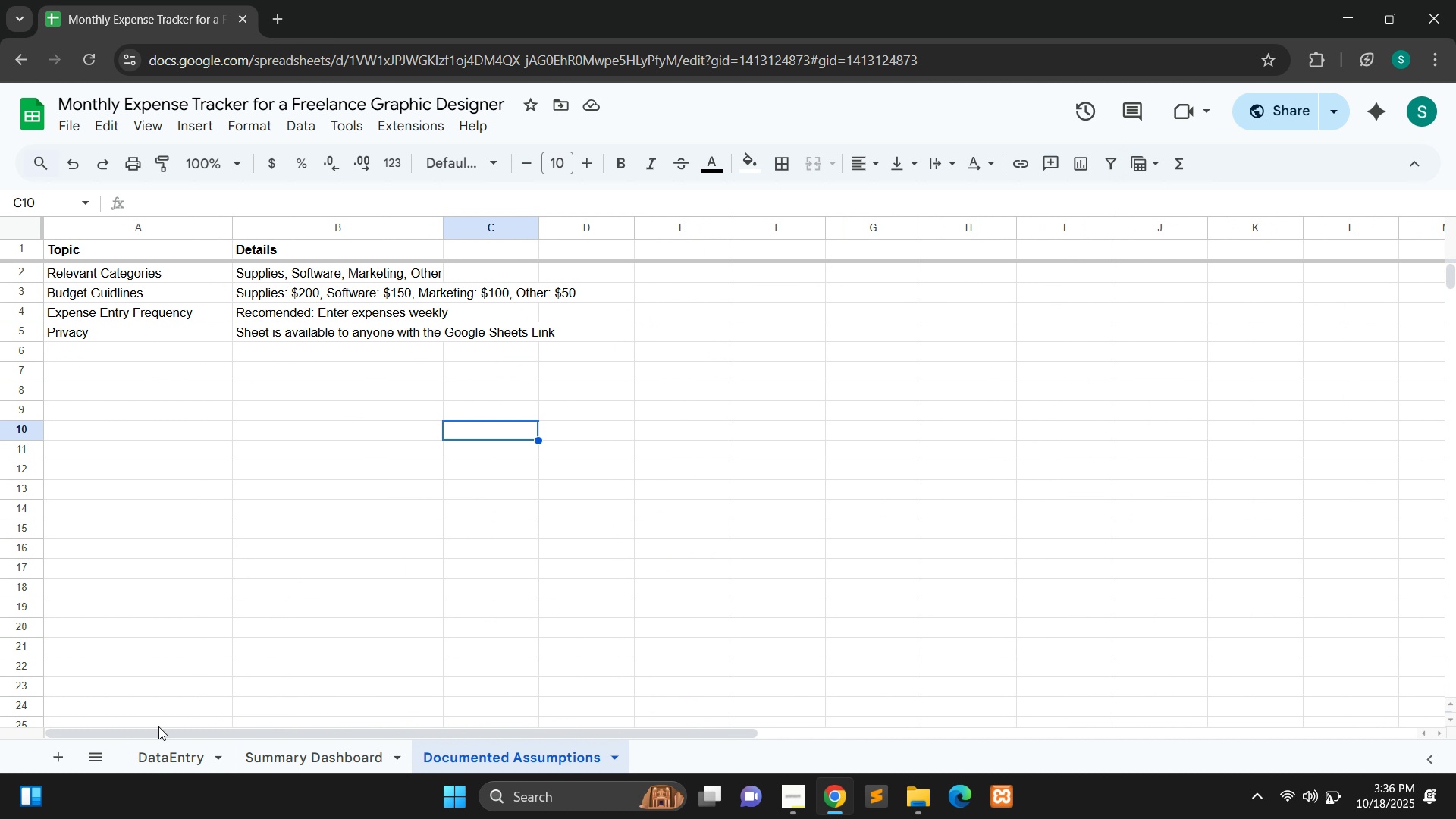 
left_click([163, 767])
 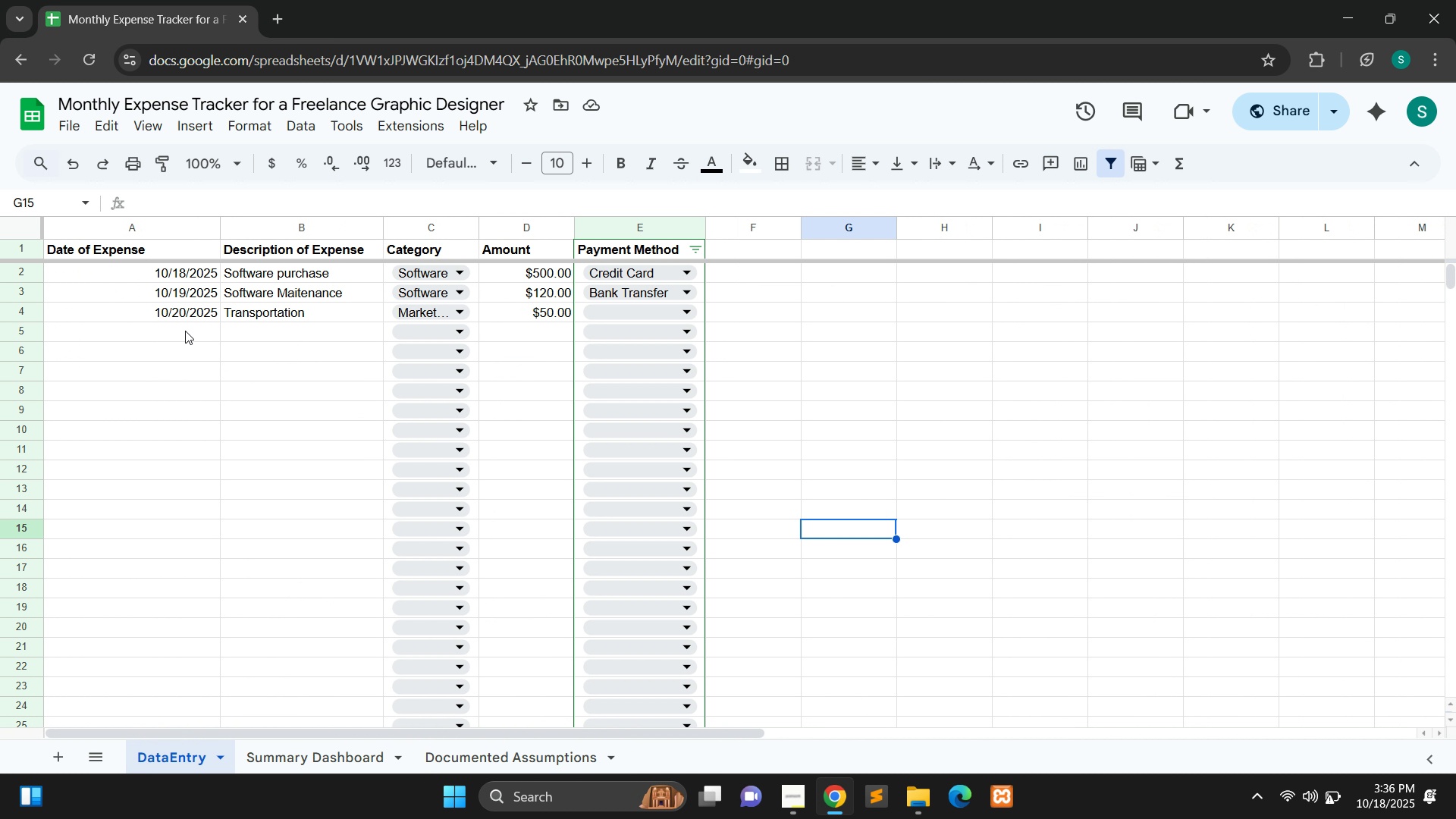 
double_click([184, 328])